 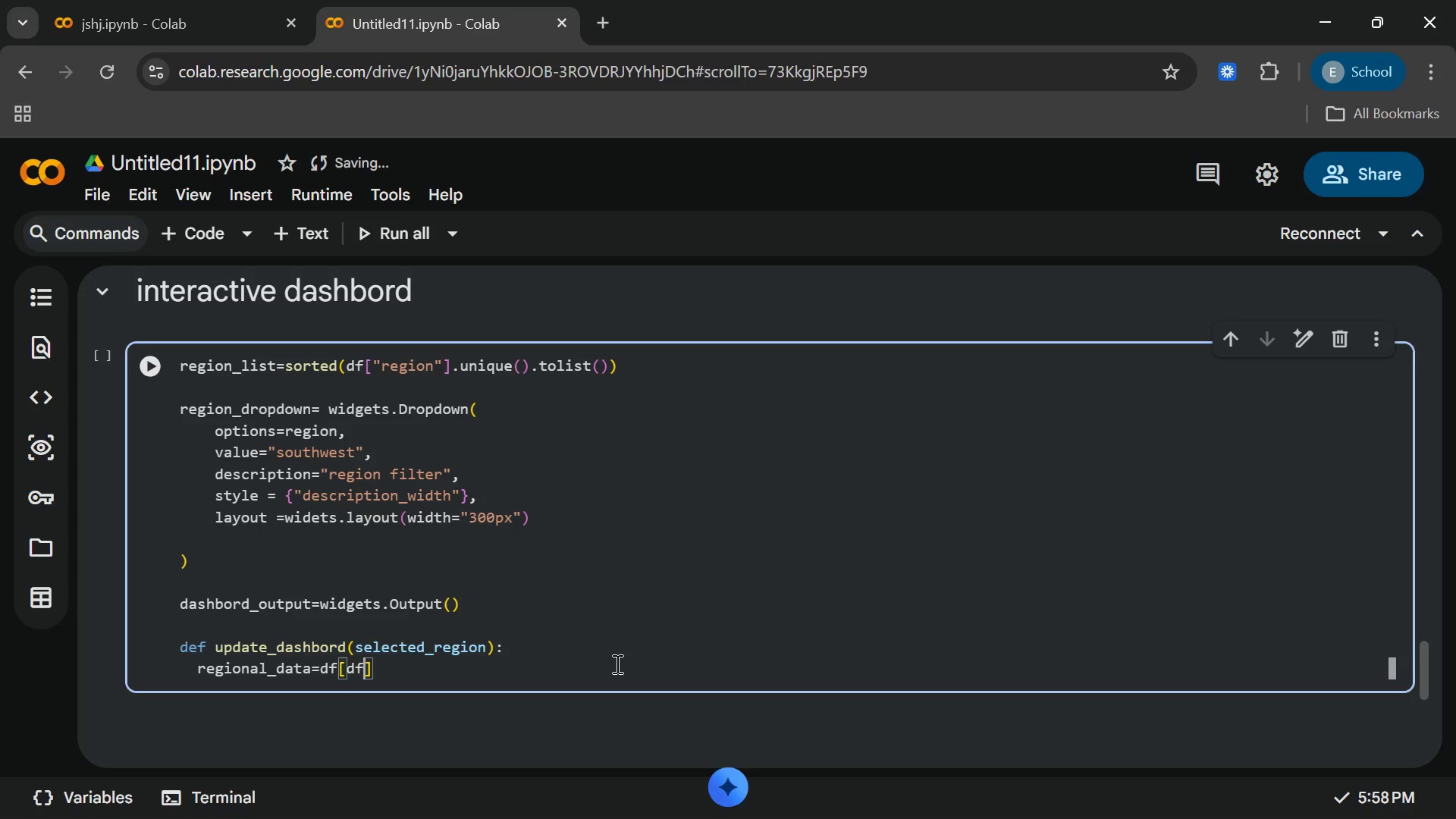 
type(['region)
 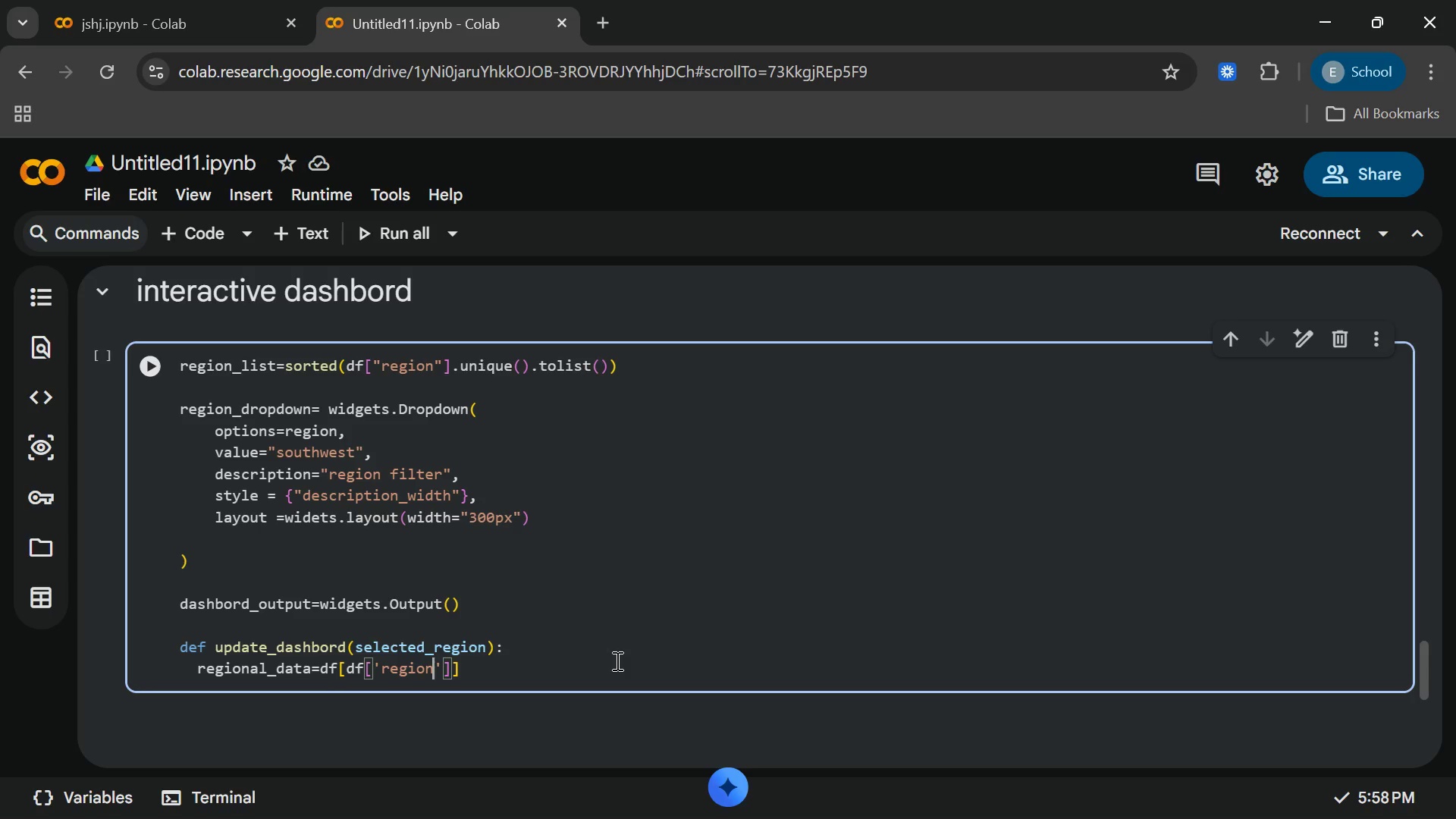 
key(ArrowRight)
 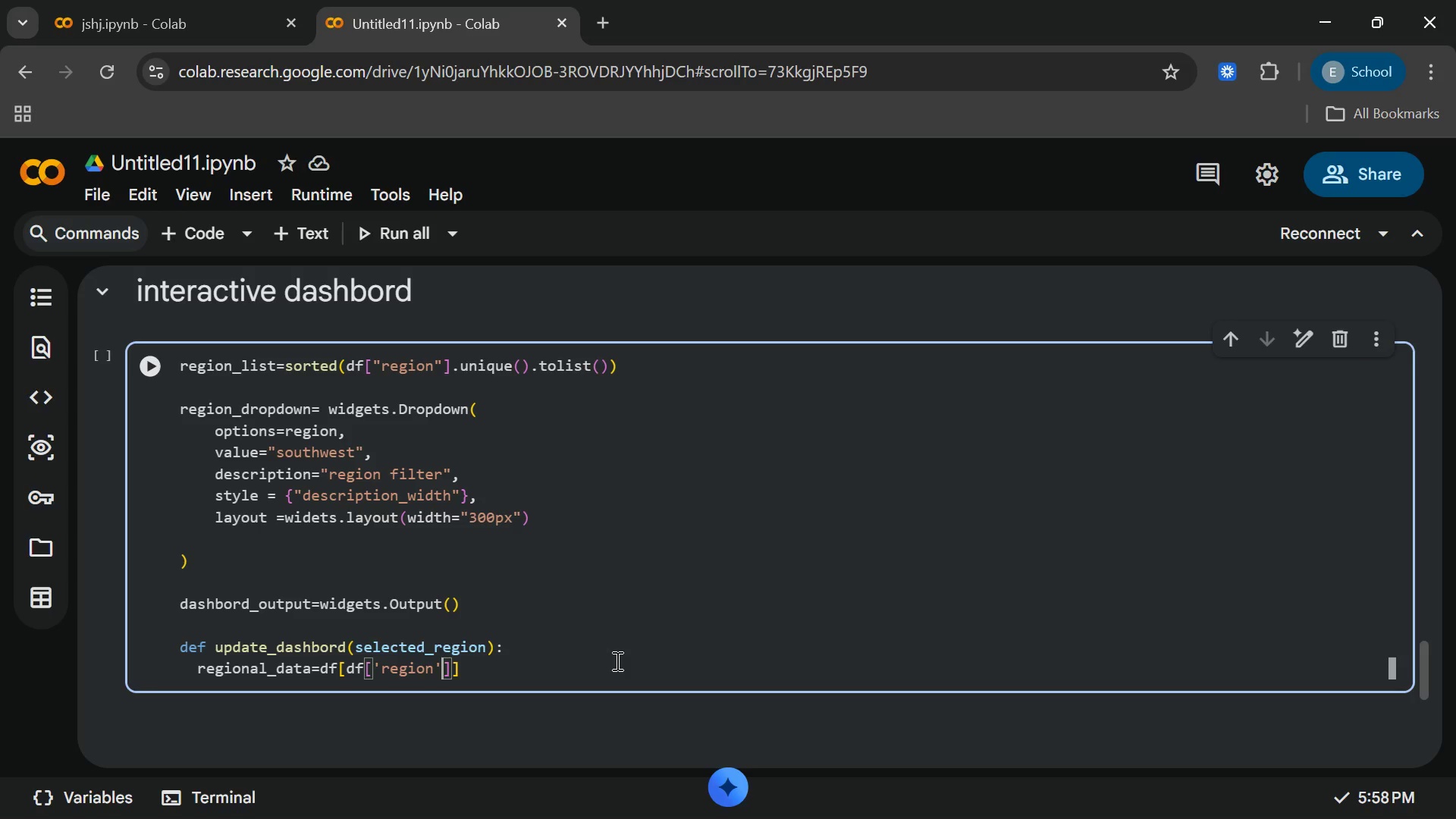 
key(ArrowRight)
 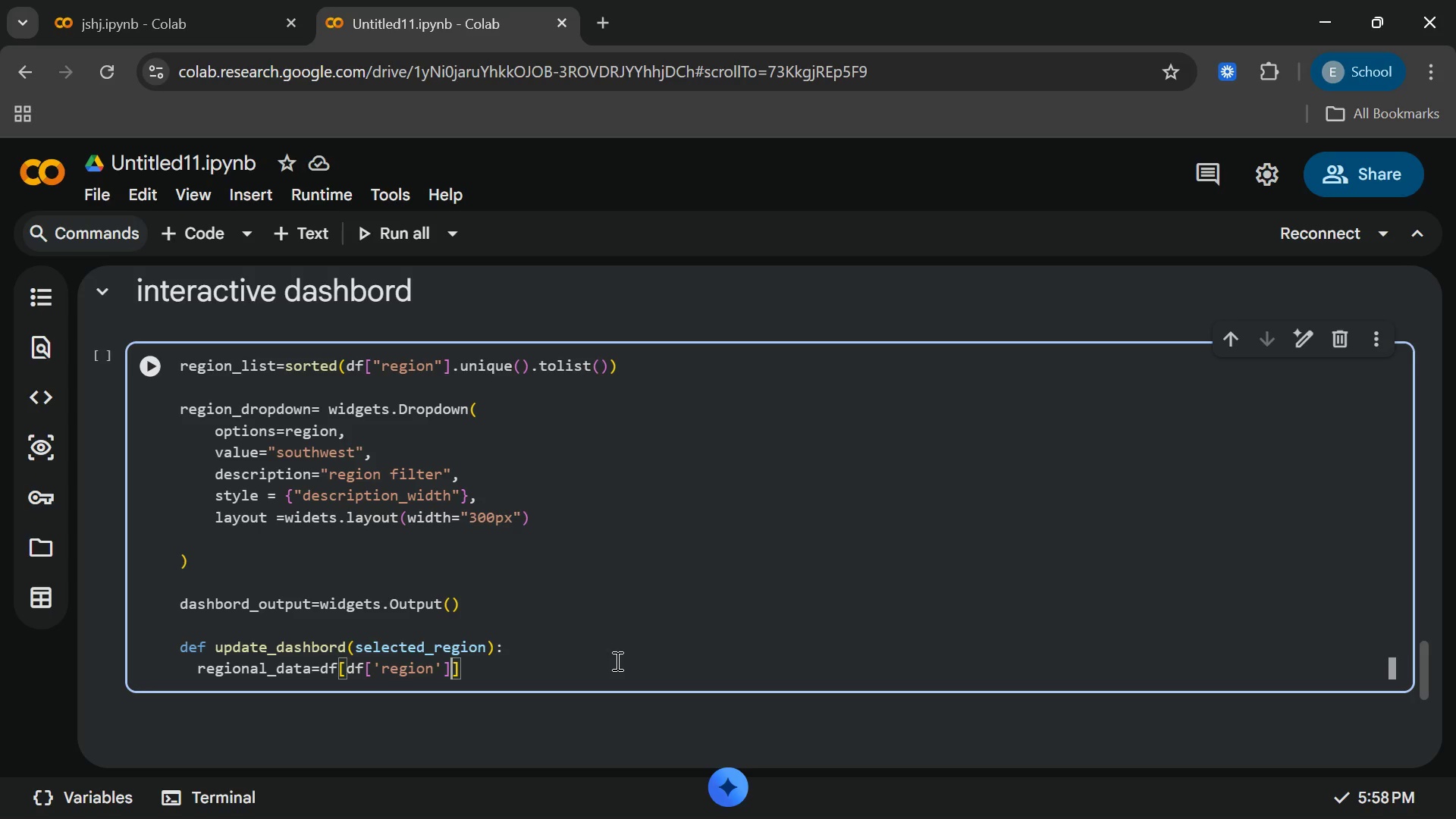 
key(Equal)
 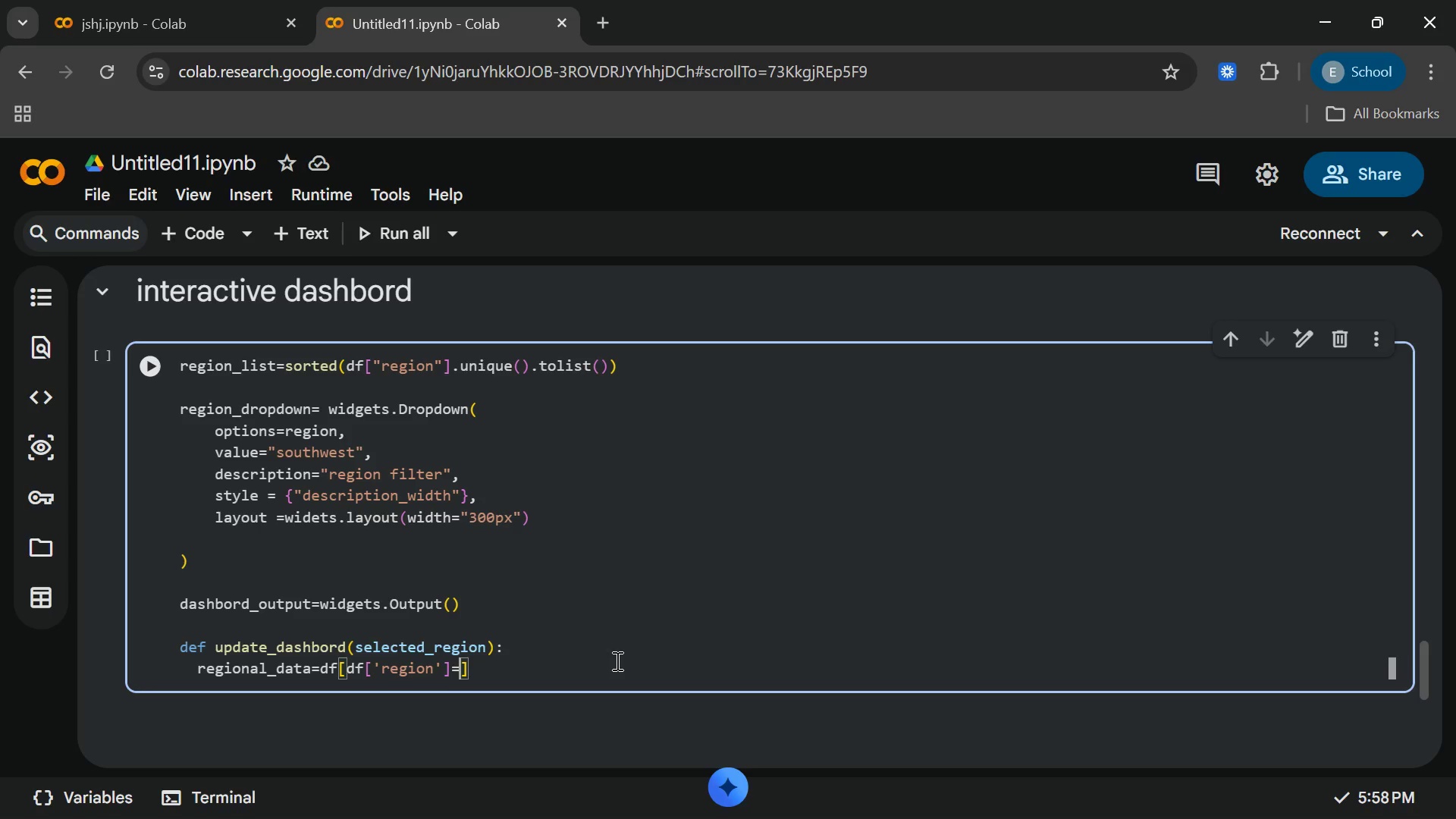 
key(Equal)
 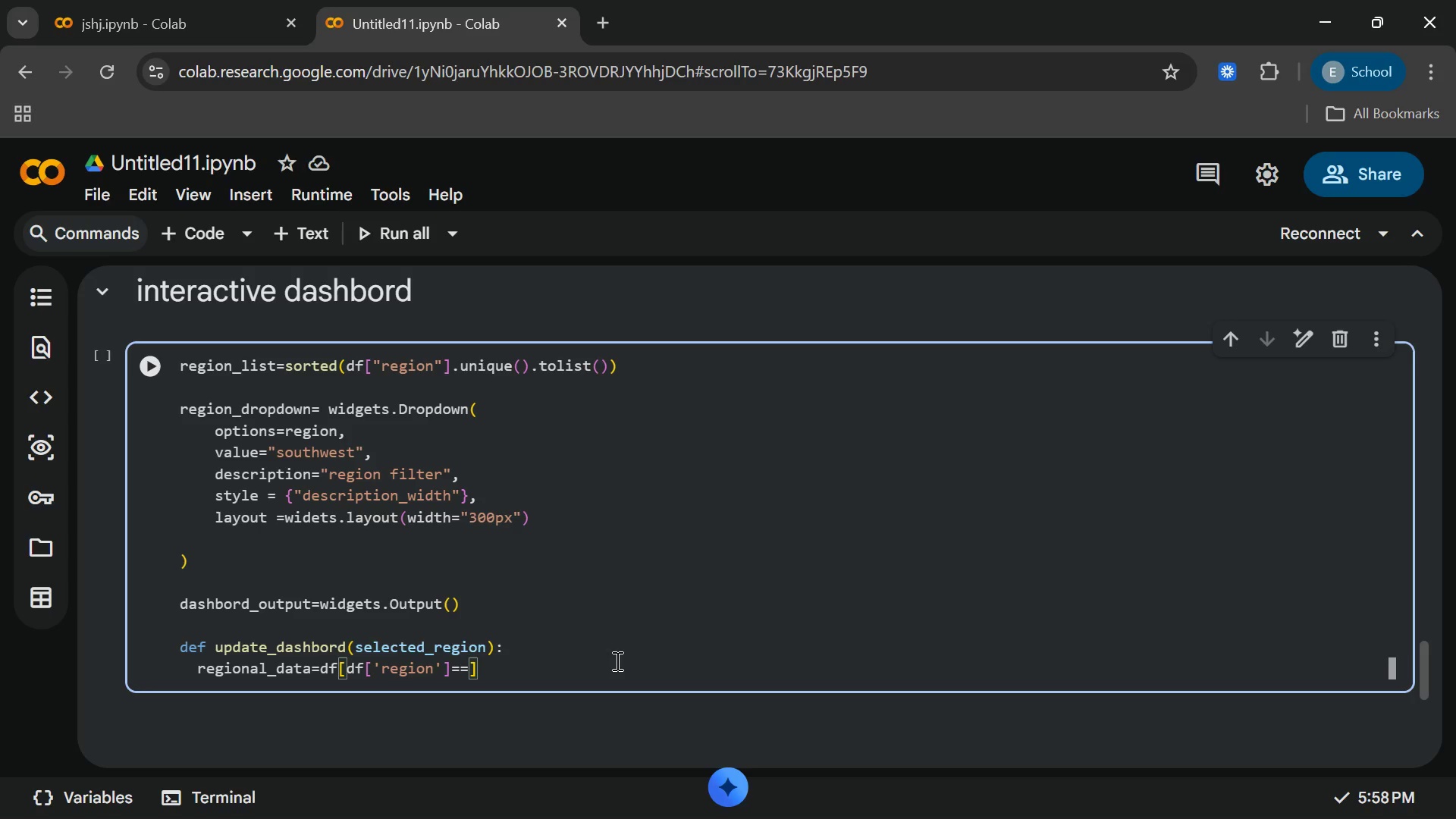 
type(selected)
 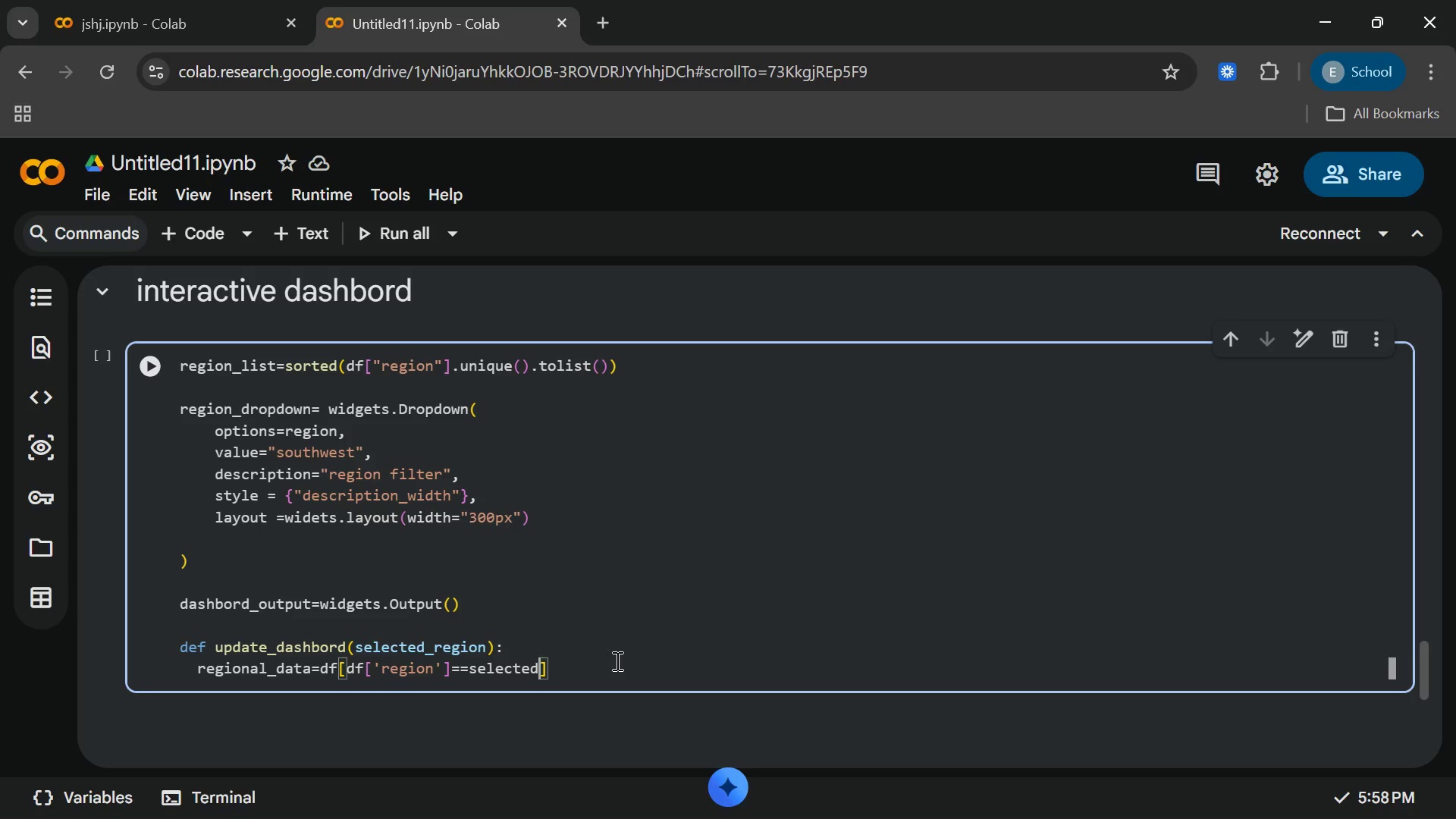 
type(_region)
 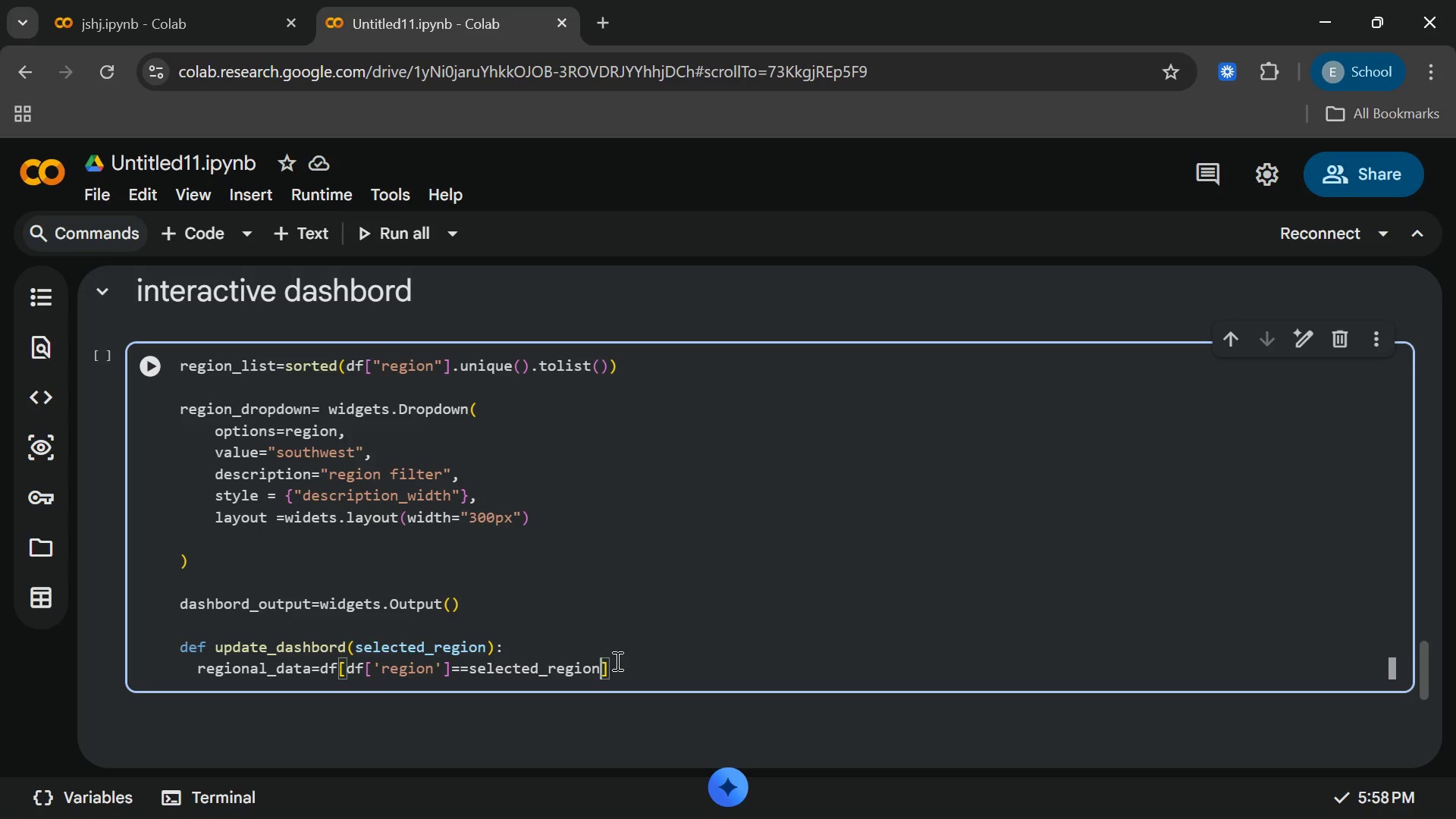 
wait(5.33)
 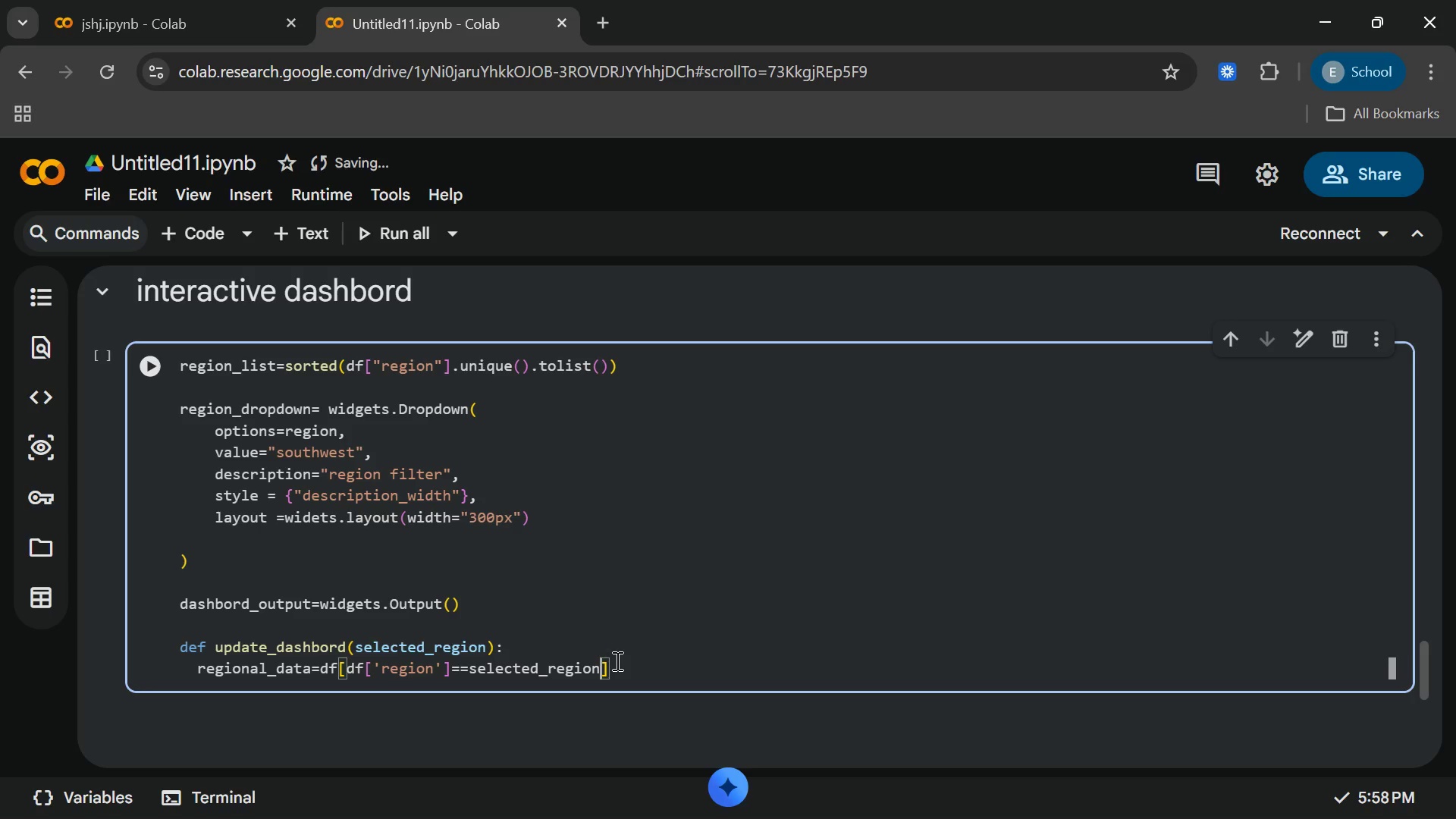 
key(ArrowRight)
 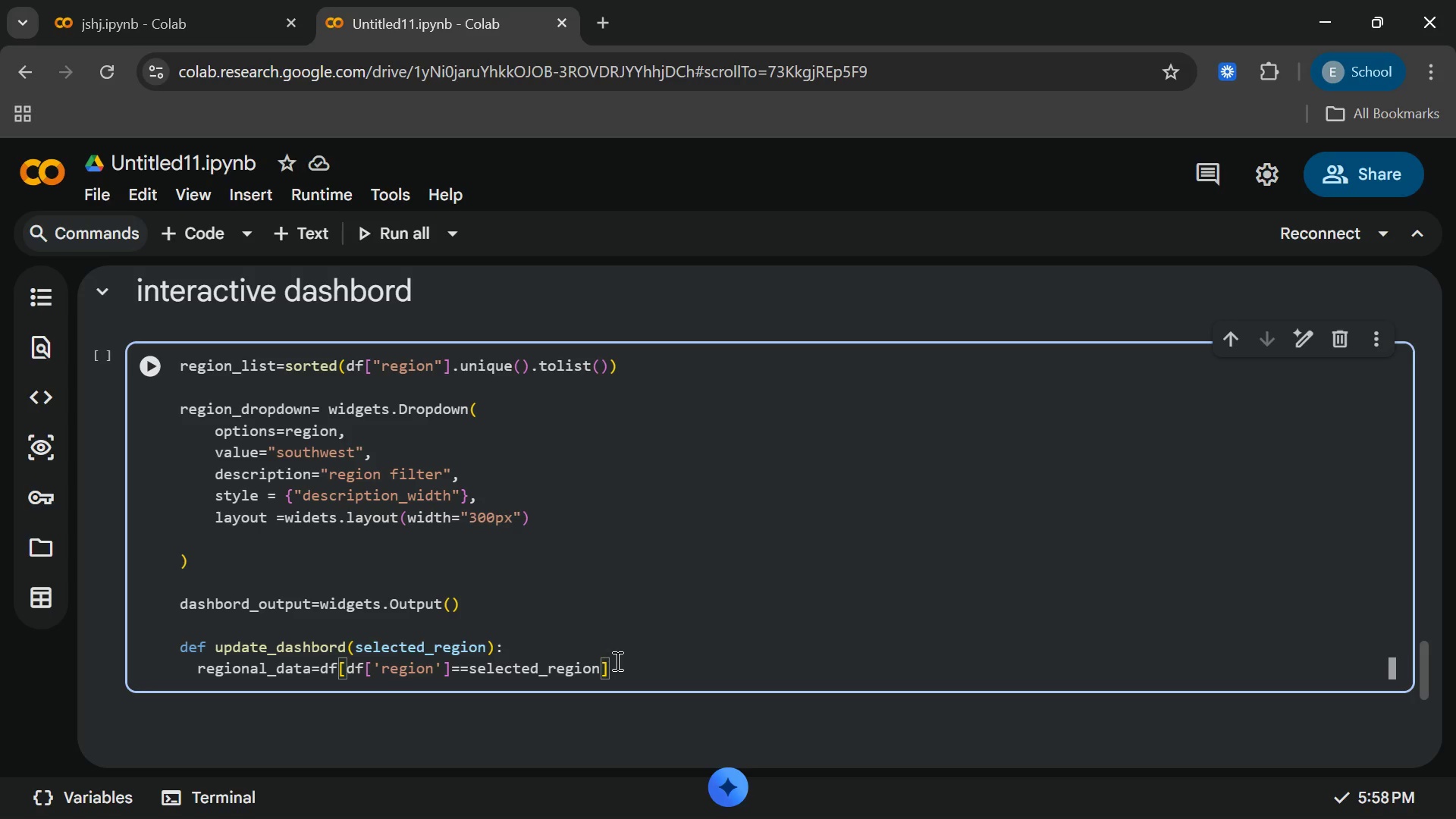 
type(.copy()
 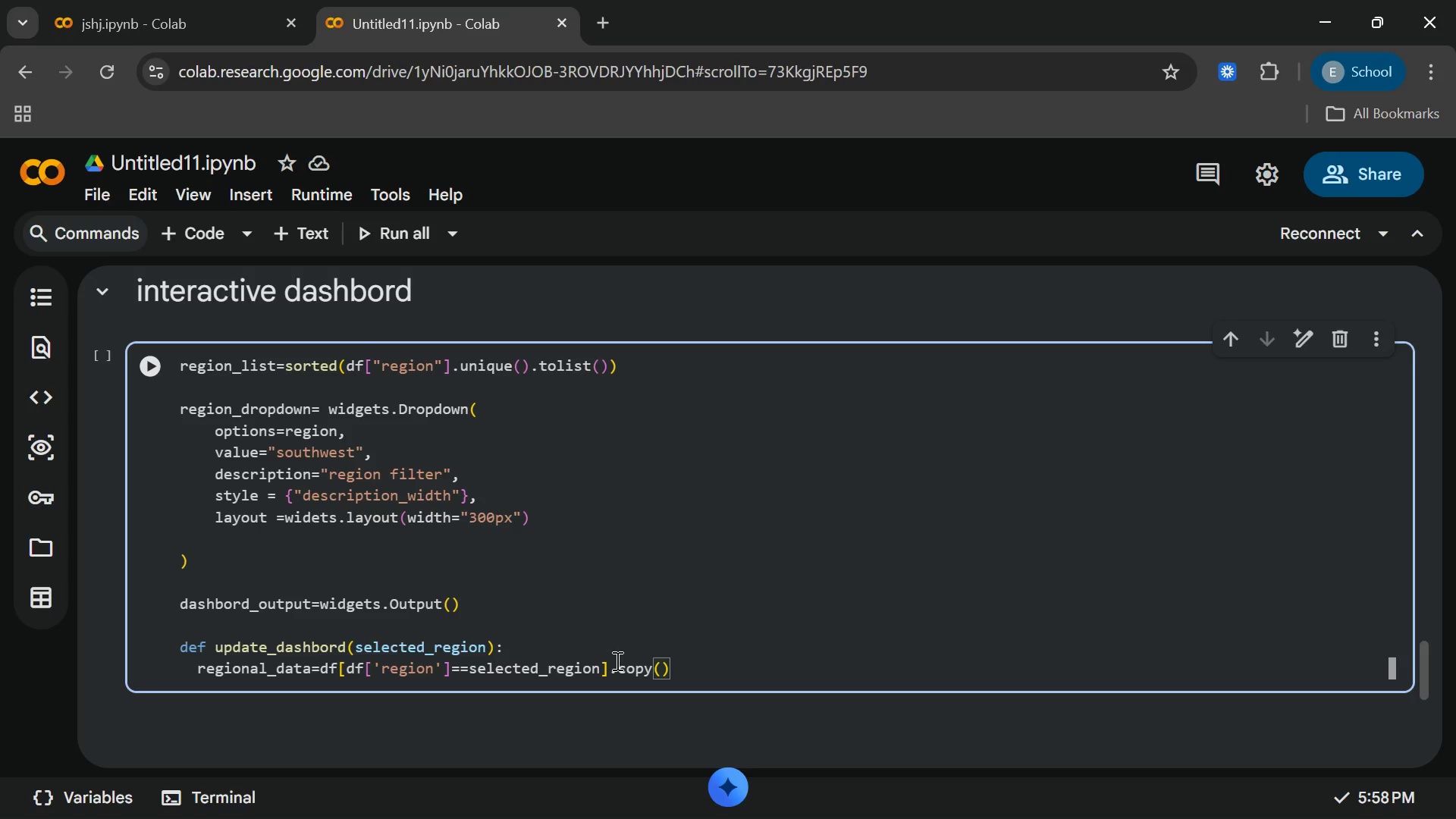 
key(ArrowRight)
 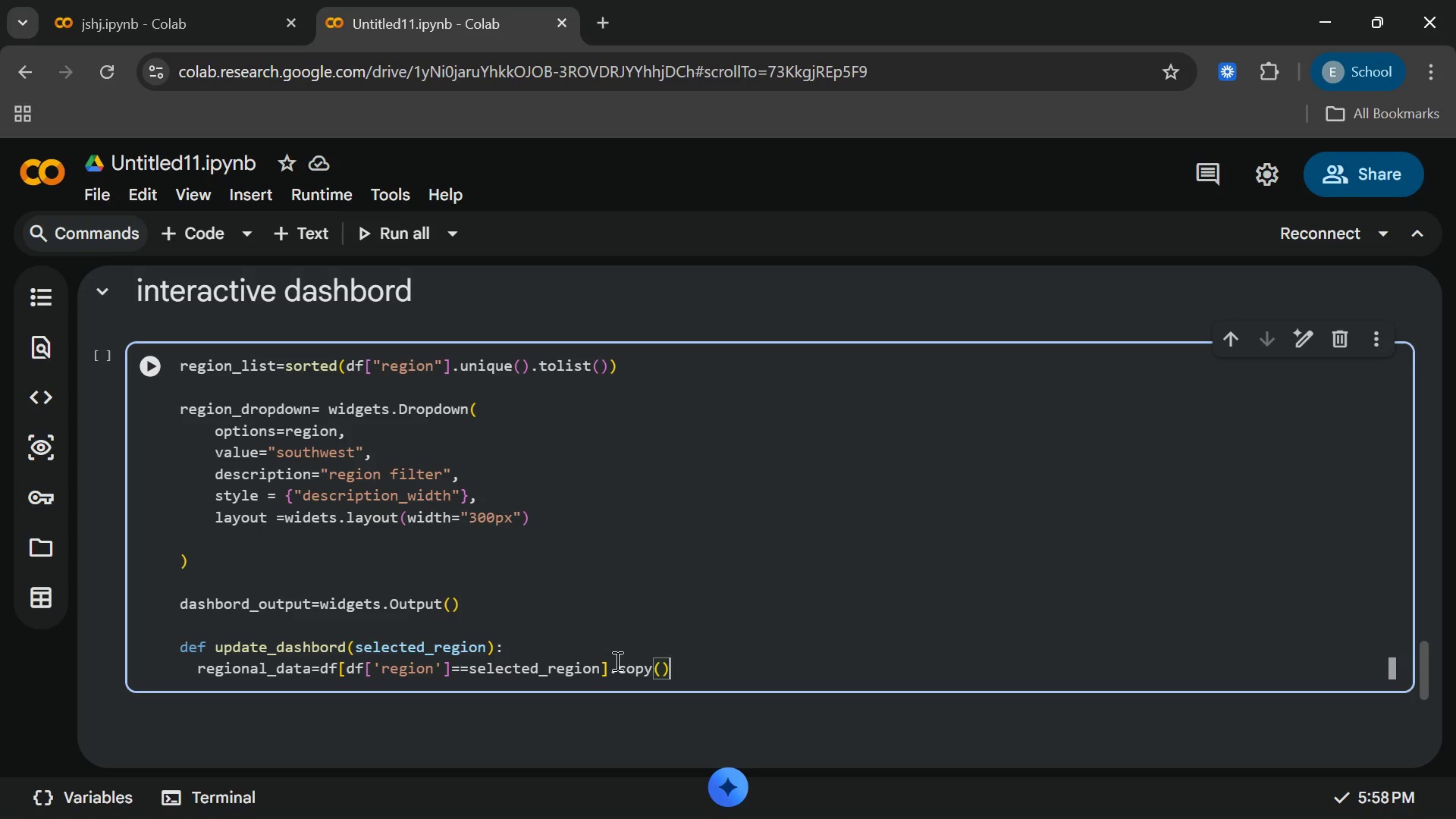 
key(Enter)
 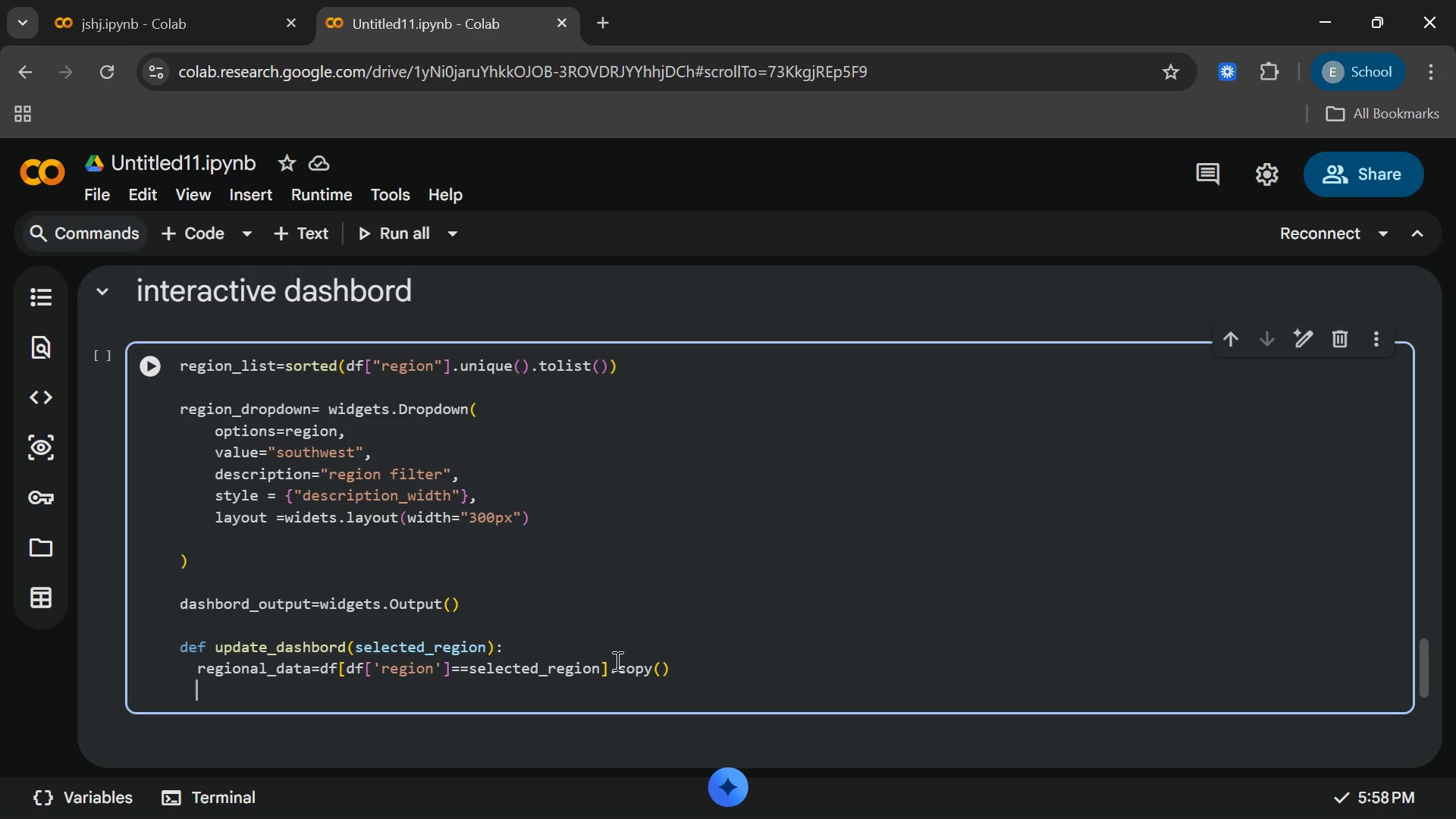 
type(with dash)
 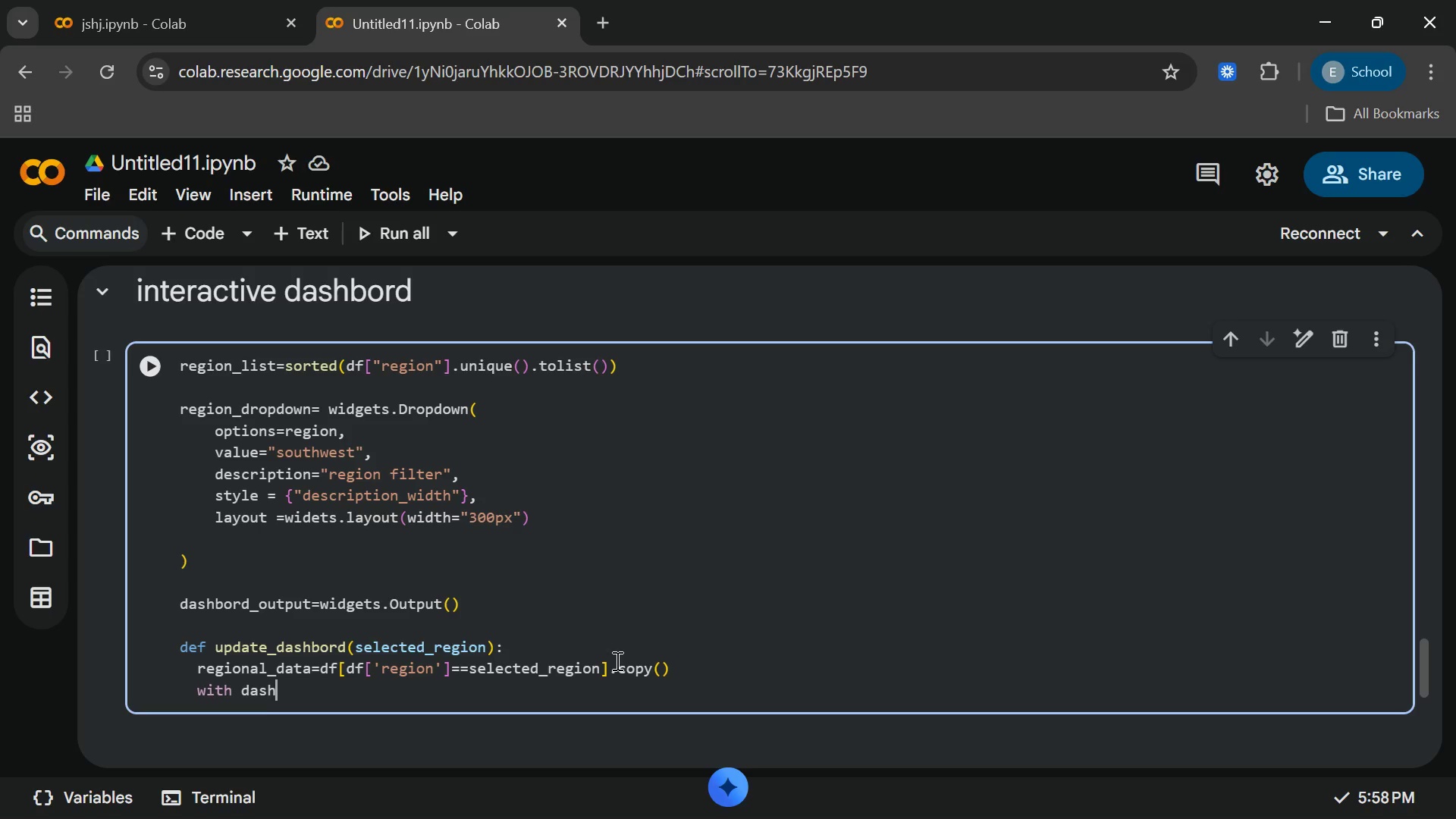 
type(n)
key(Backspace)
type(board_output)
 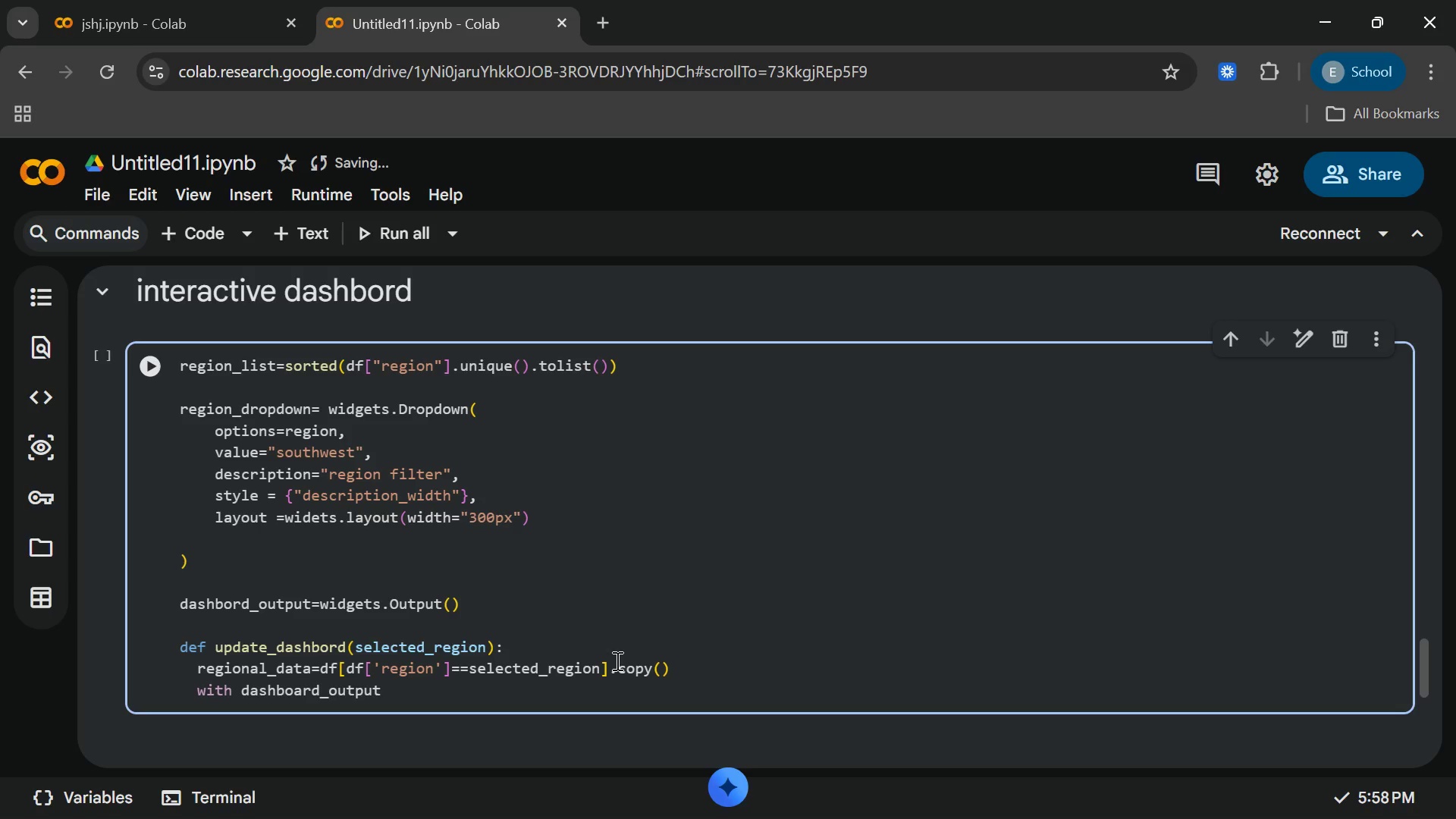 
key(Shift+ShiftRight)
 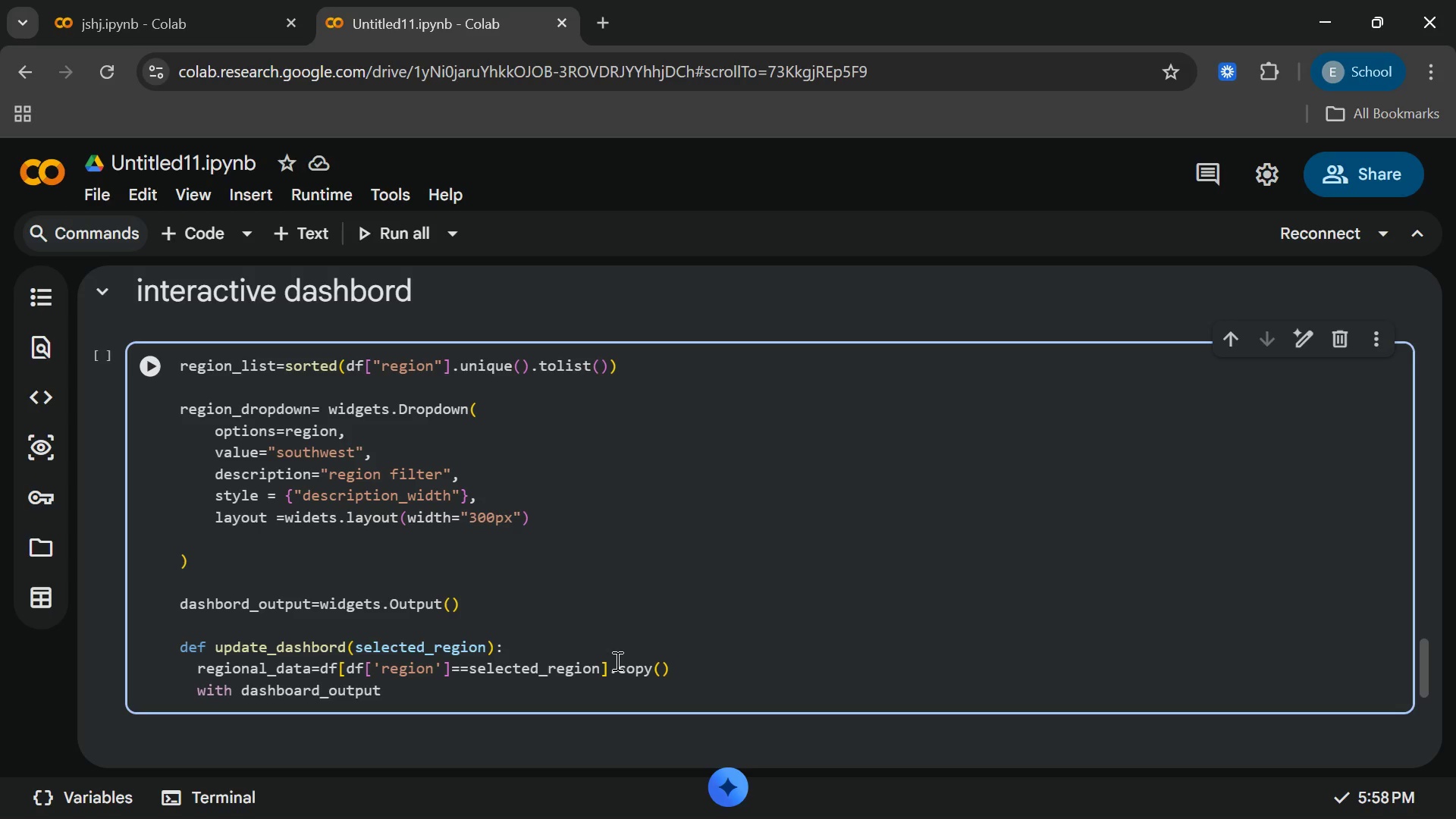 
key(Shift+Semicolon)
 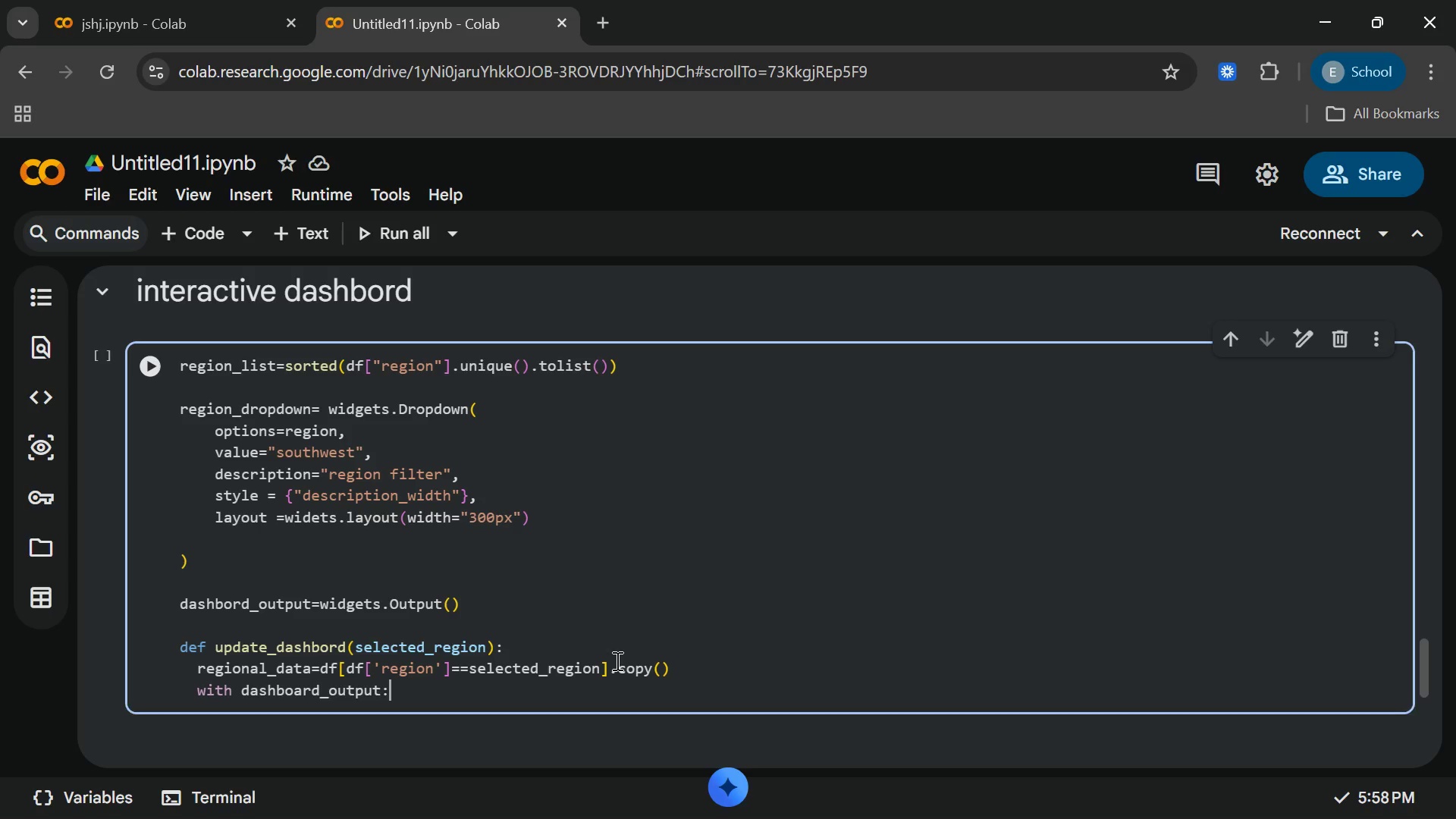 
key(Enter)
 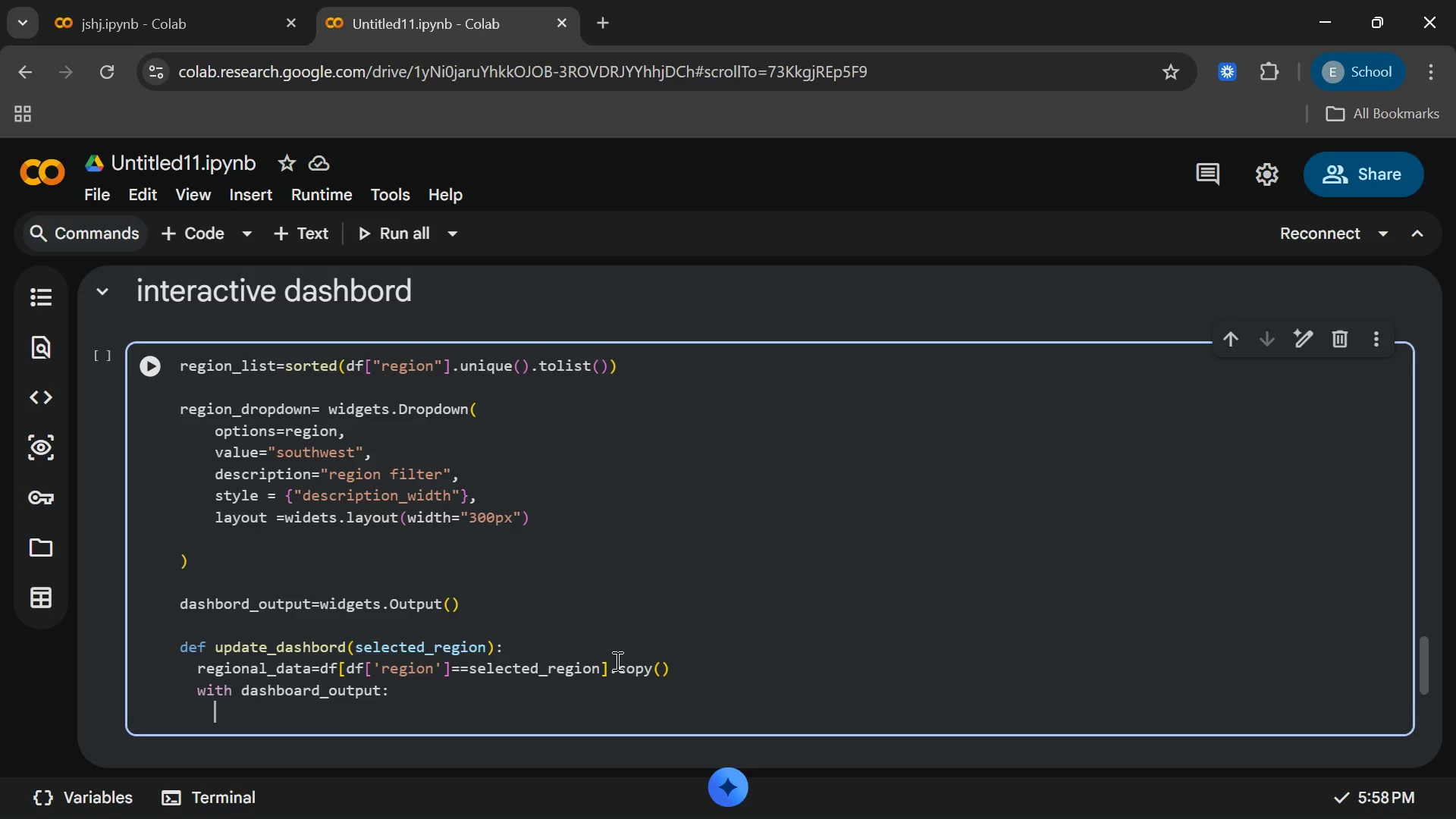 
key(Space)
 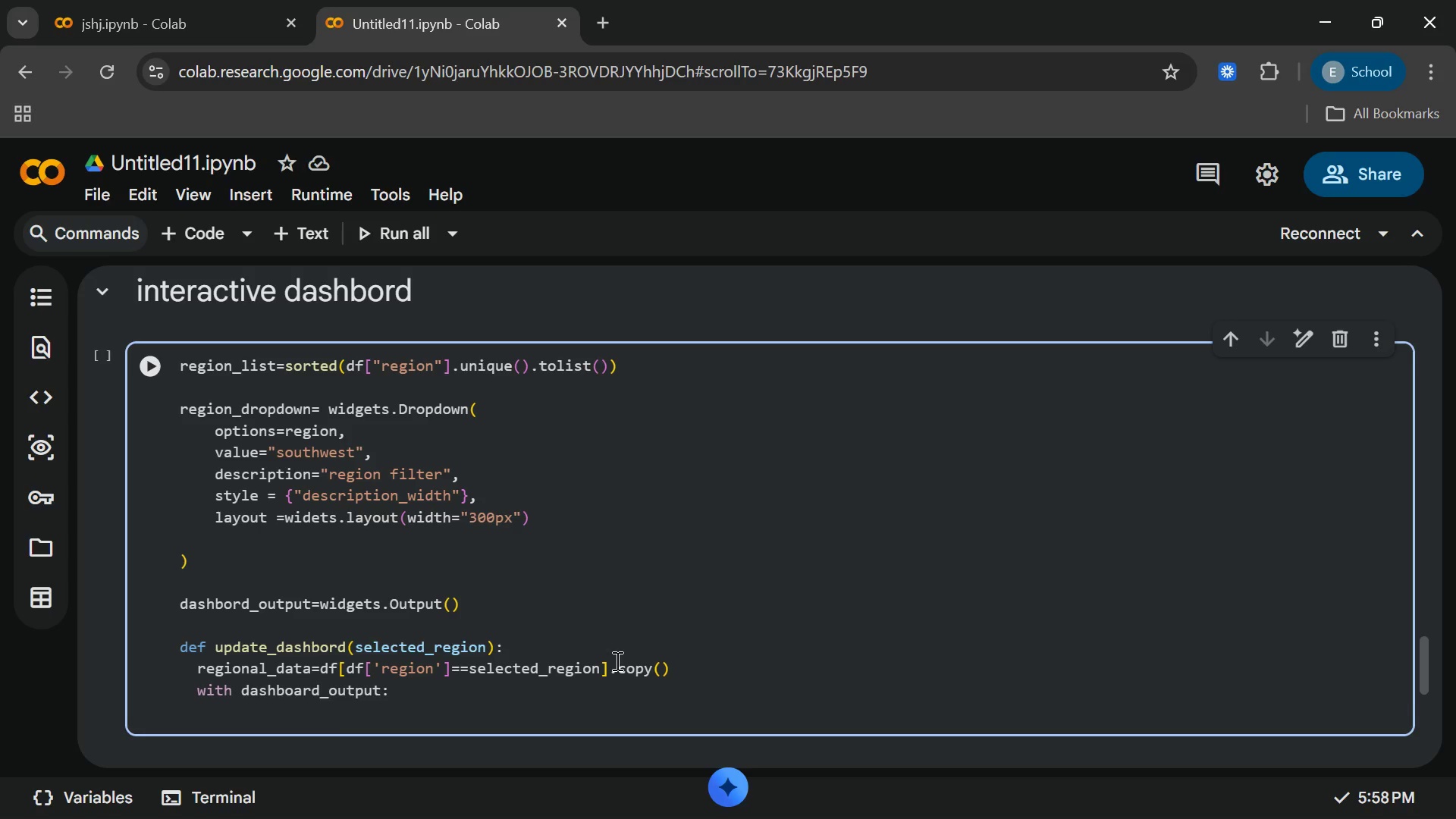 
key(Backspace)
 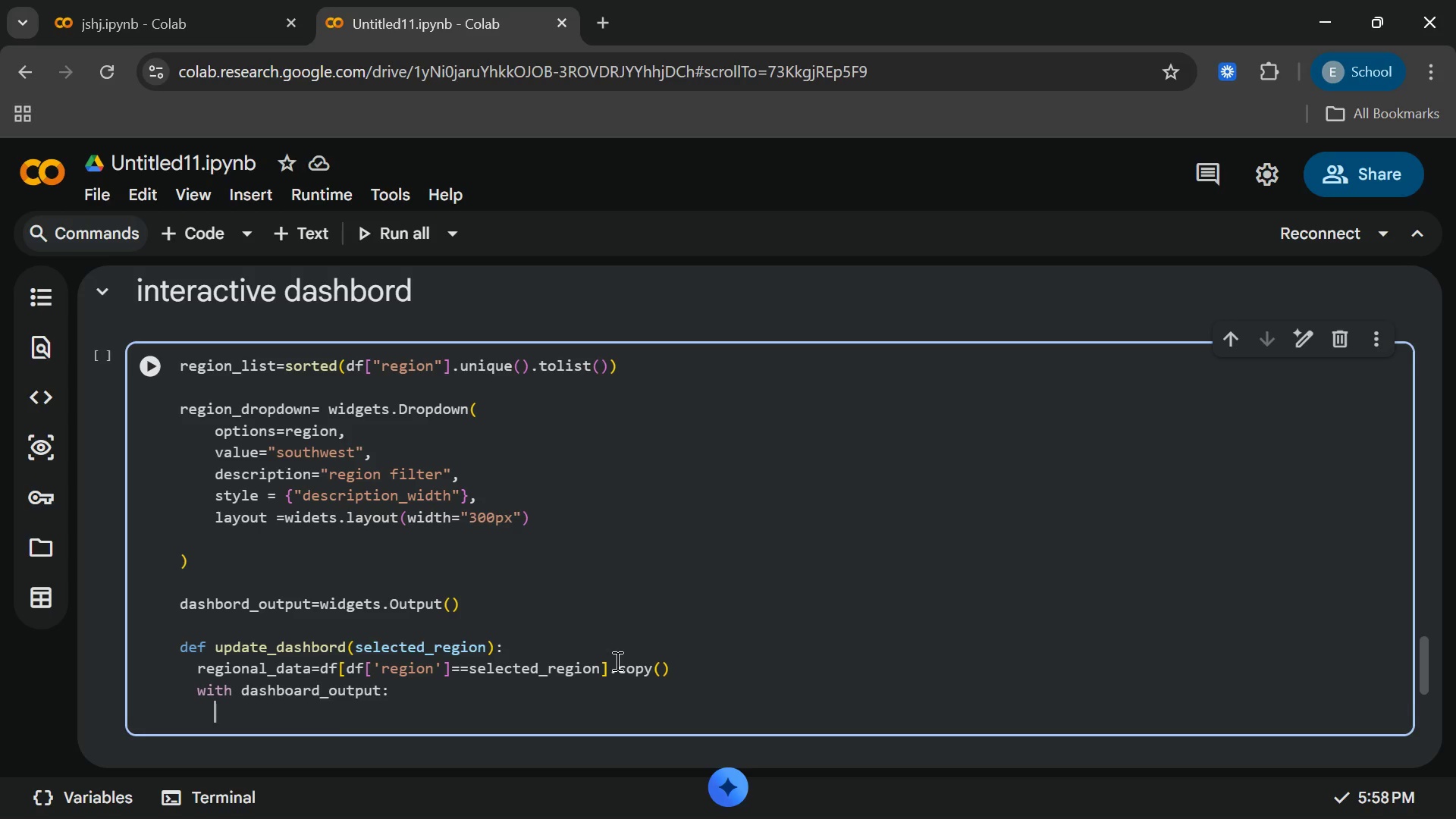 
key(Backspace)
 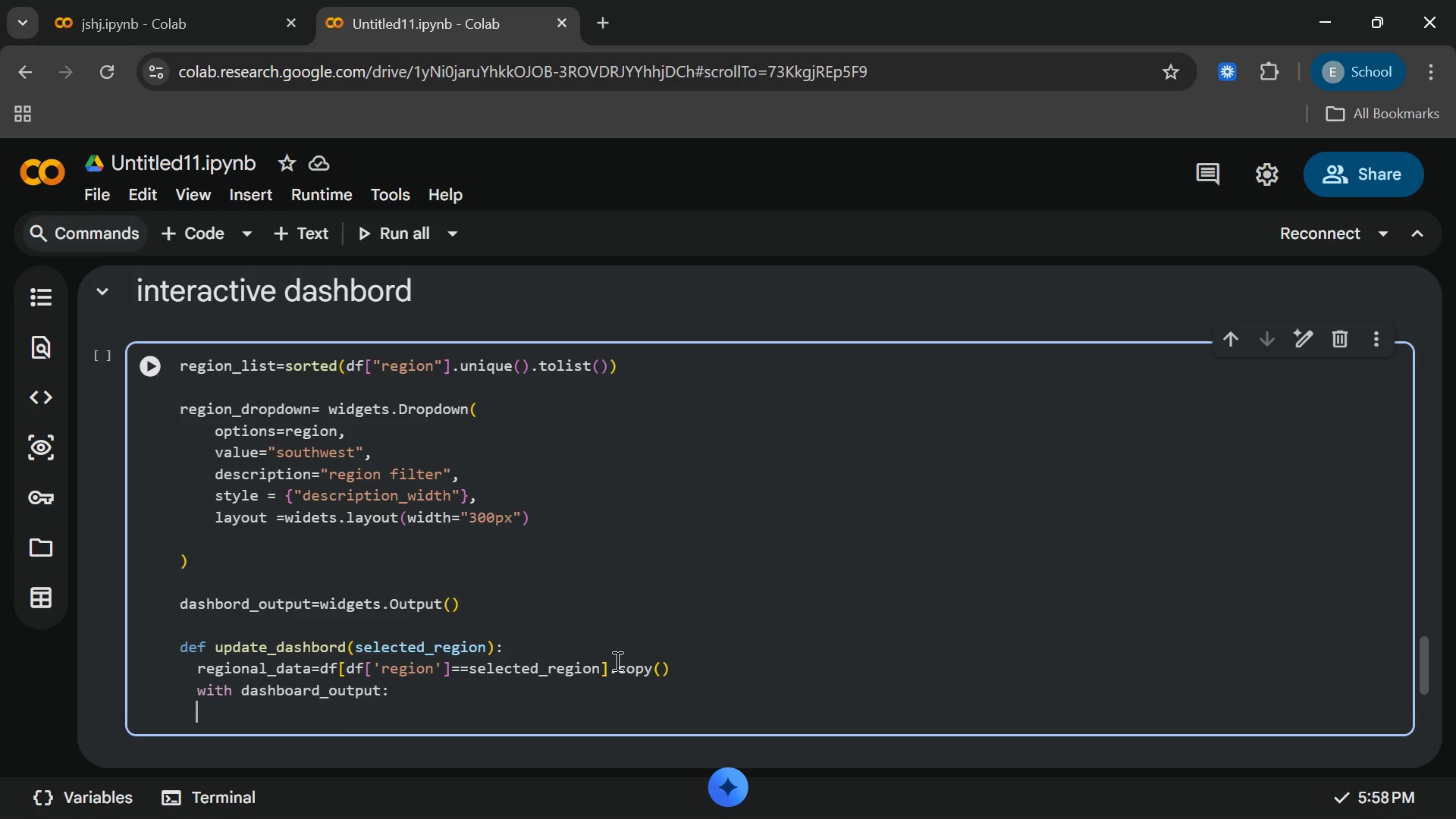 
key(Backspace)
 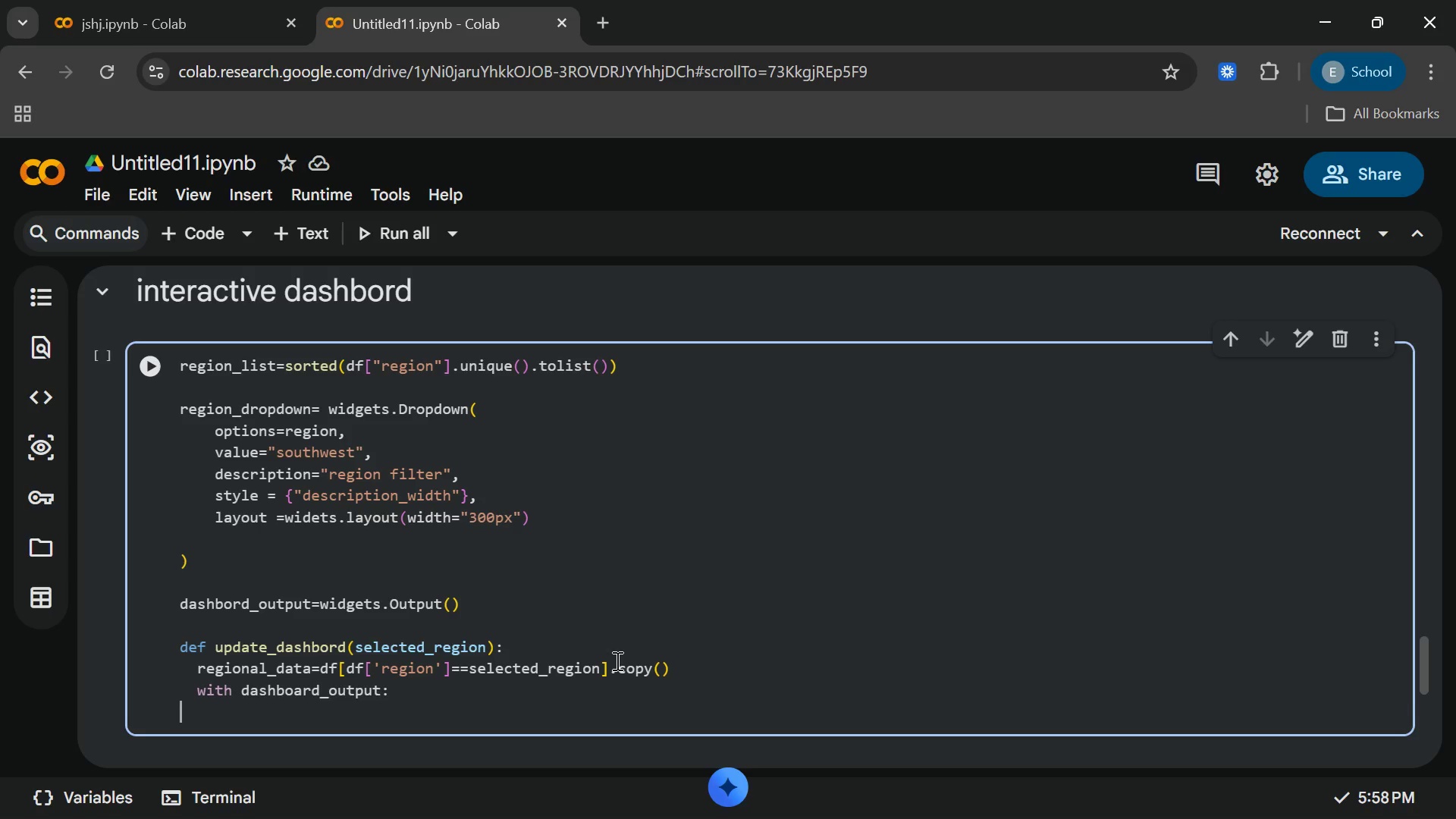 
key(Backspace)
 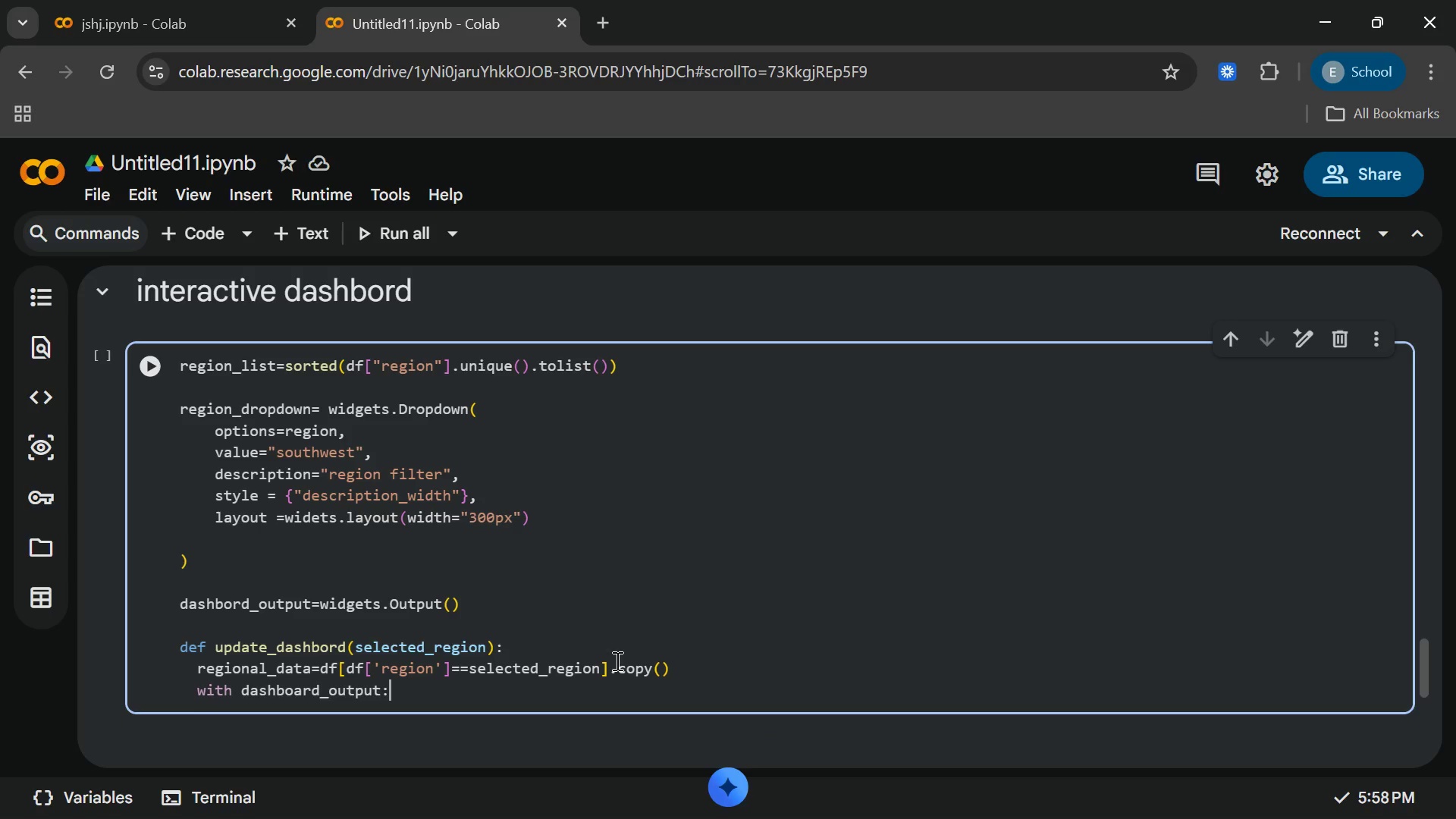 
key(Backspace)
 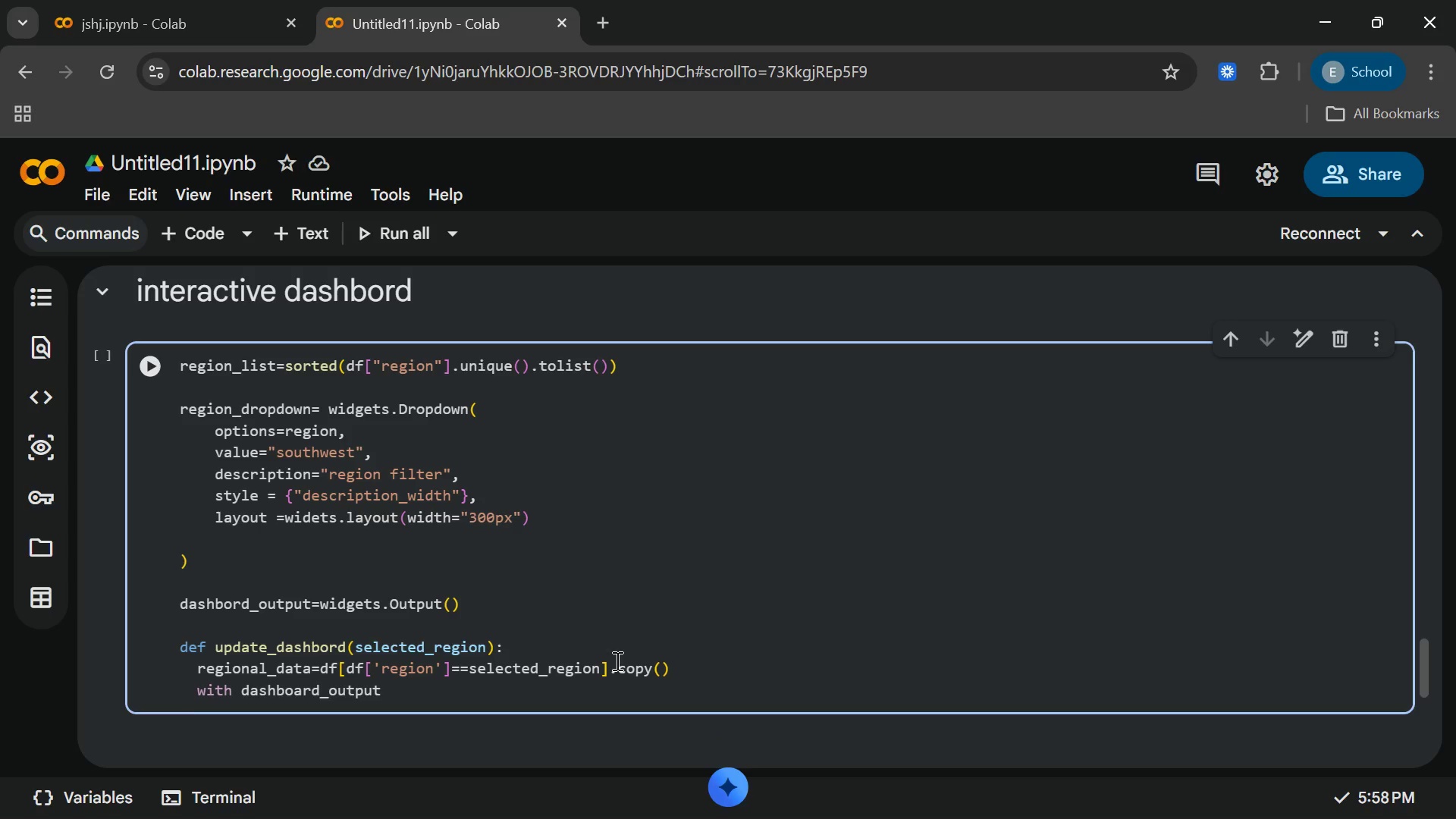 
hold_key(key=ShiftRight, duration=0.56)
 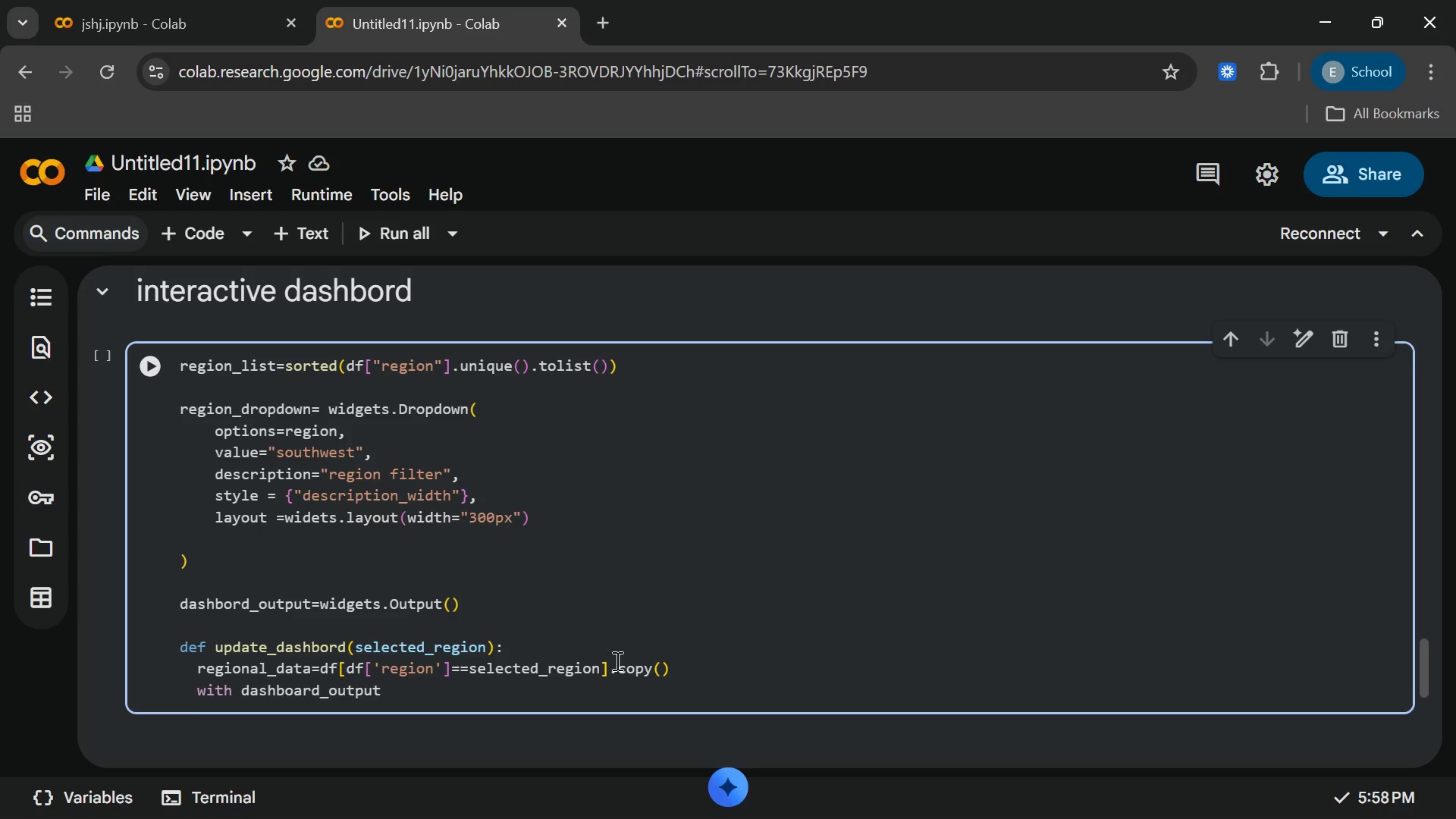 
key(T)
 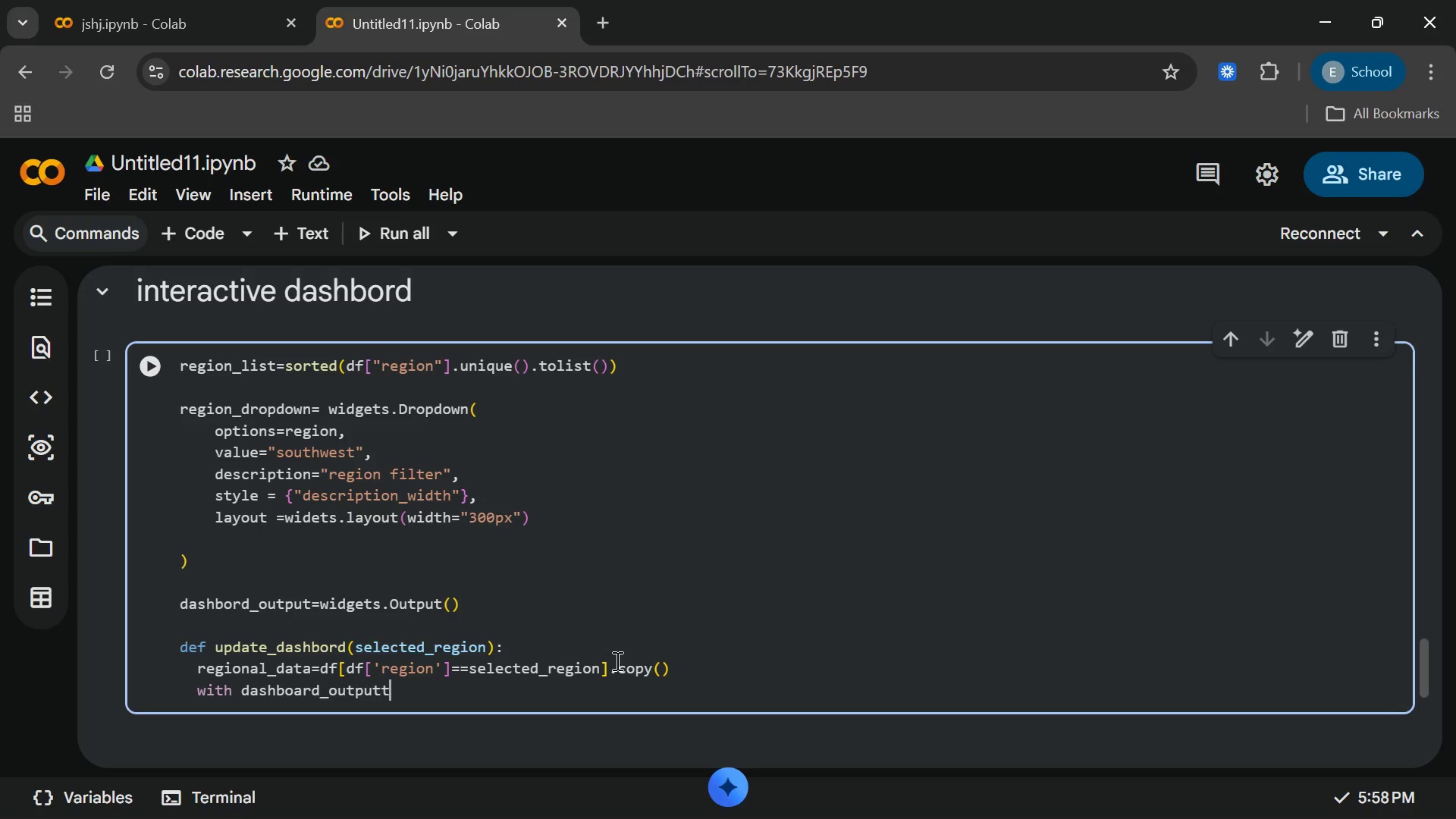 
key(Backspace)
 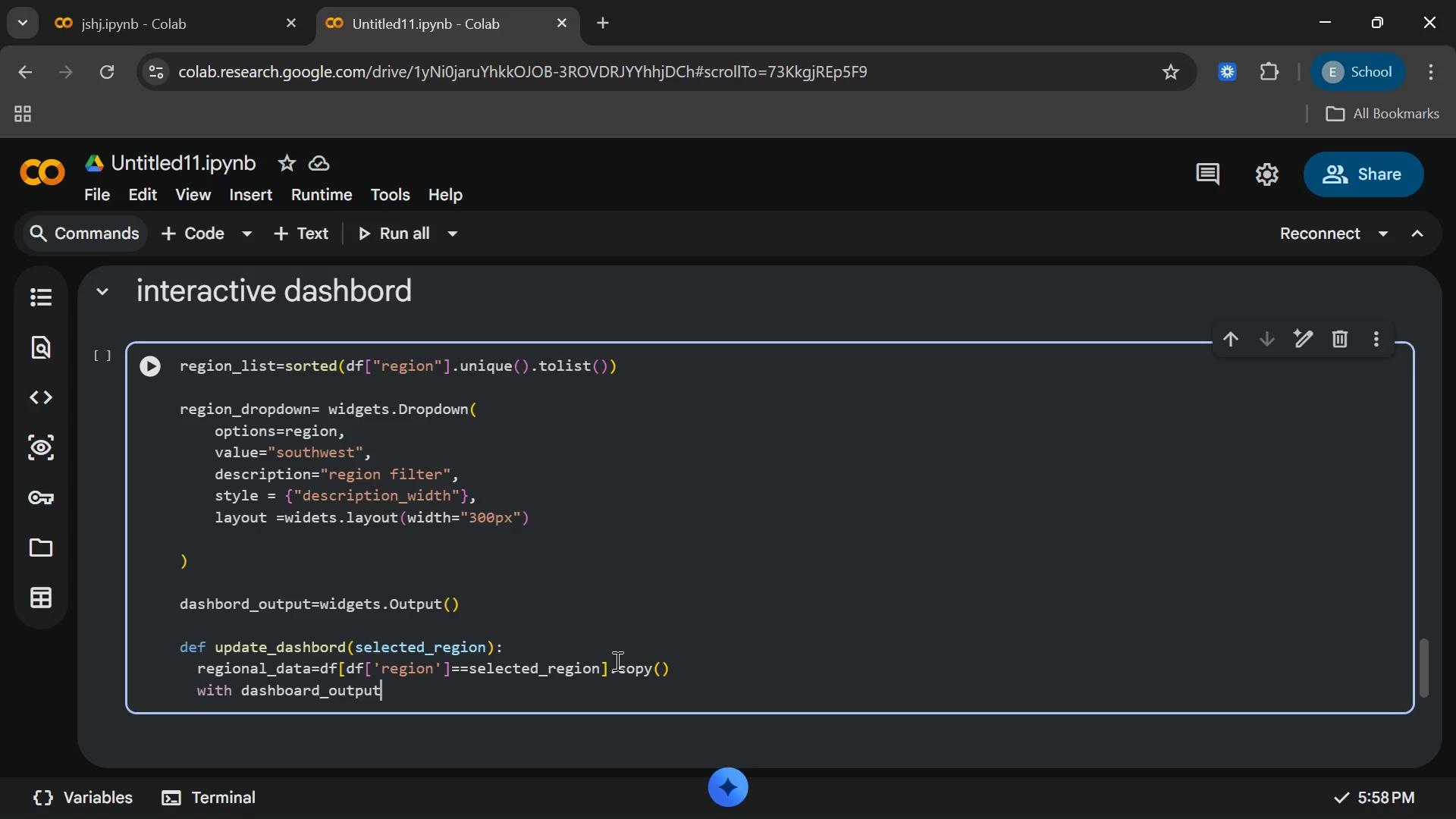 
key(Shift+ShiftRight)
 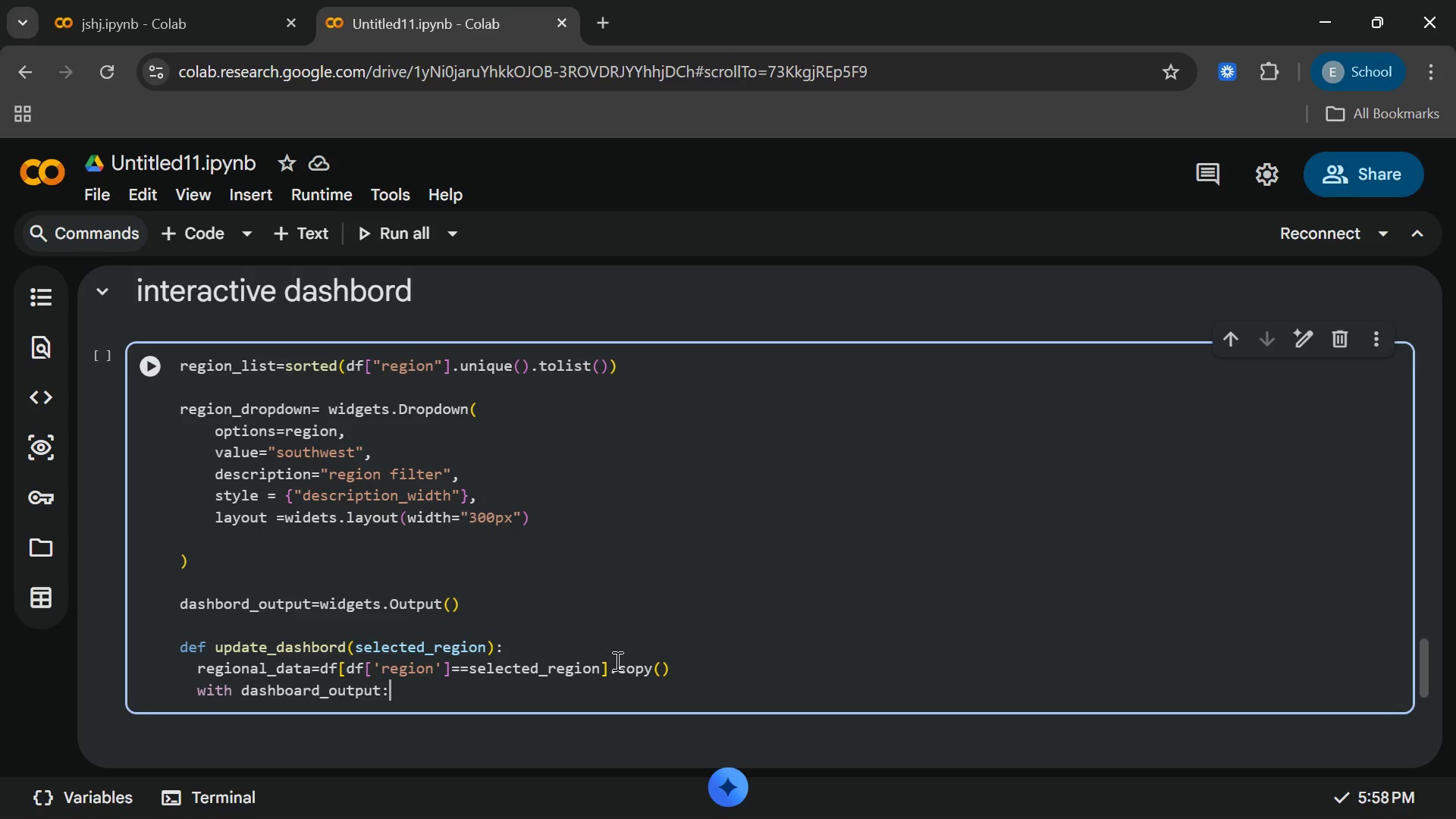 
key(Shift+Semicolon)
 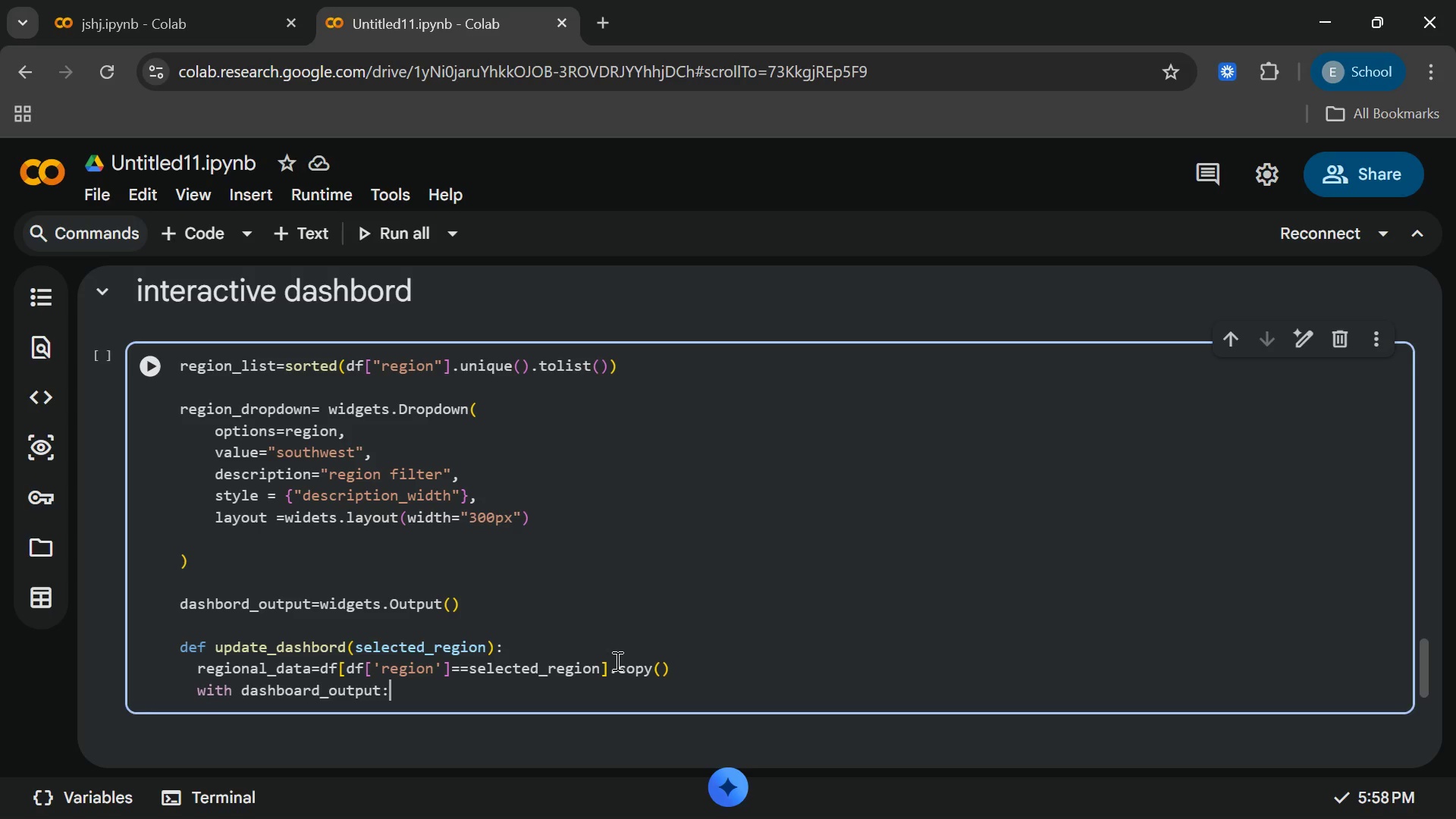 
key(Enter)
 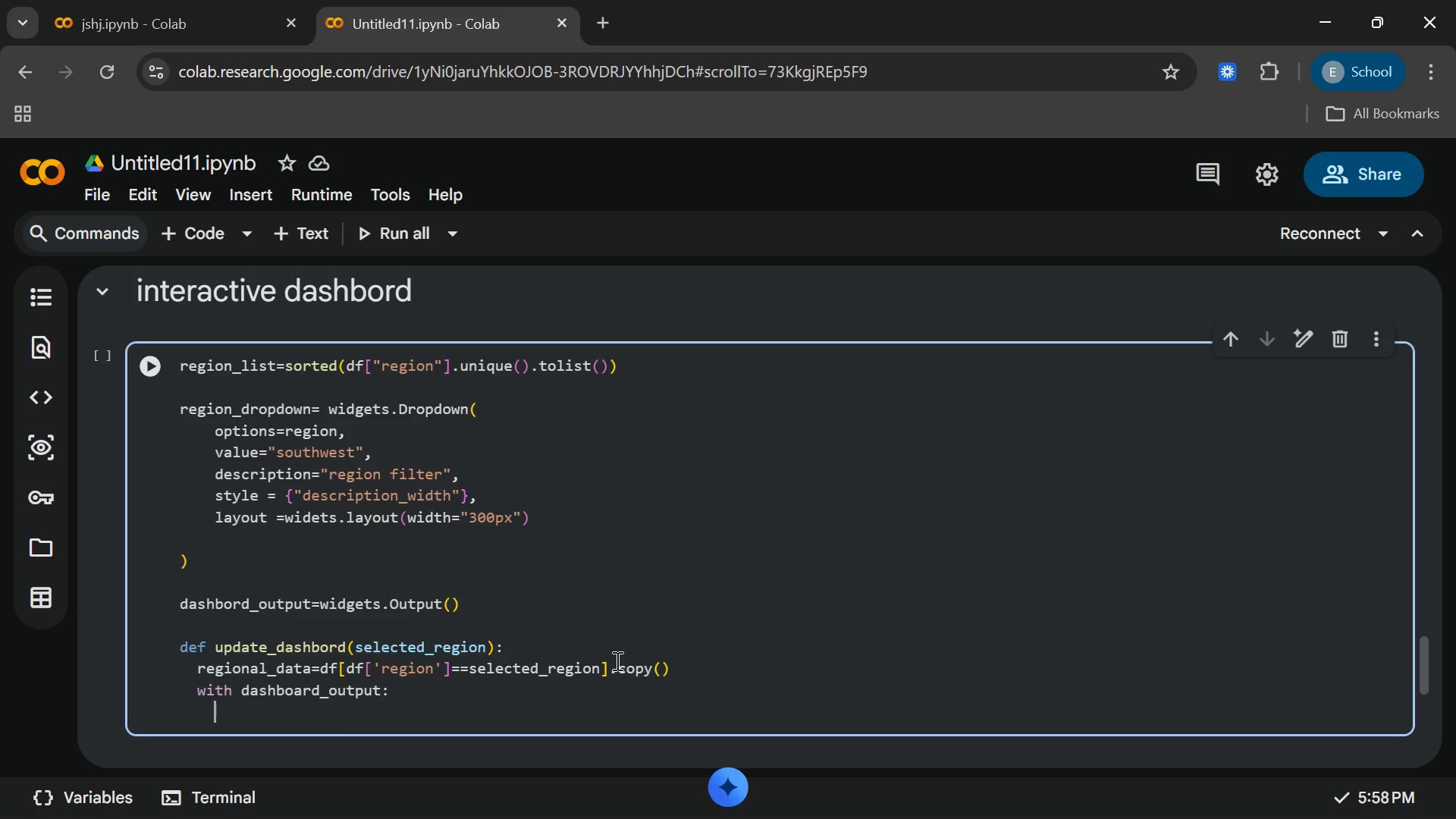 
type(clear_output)
 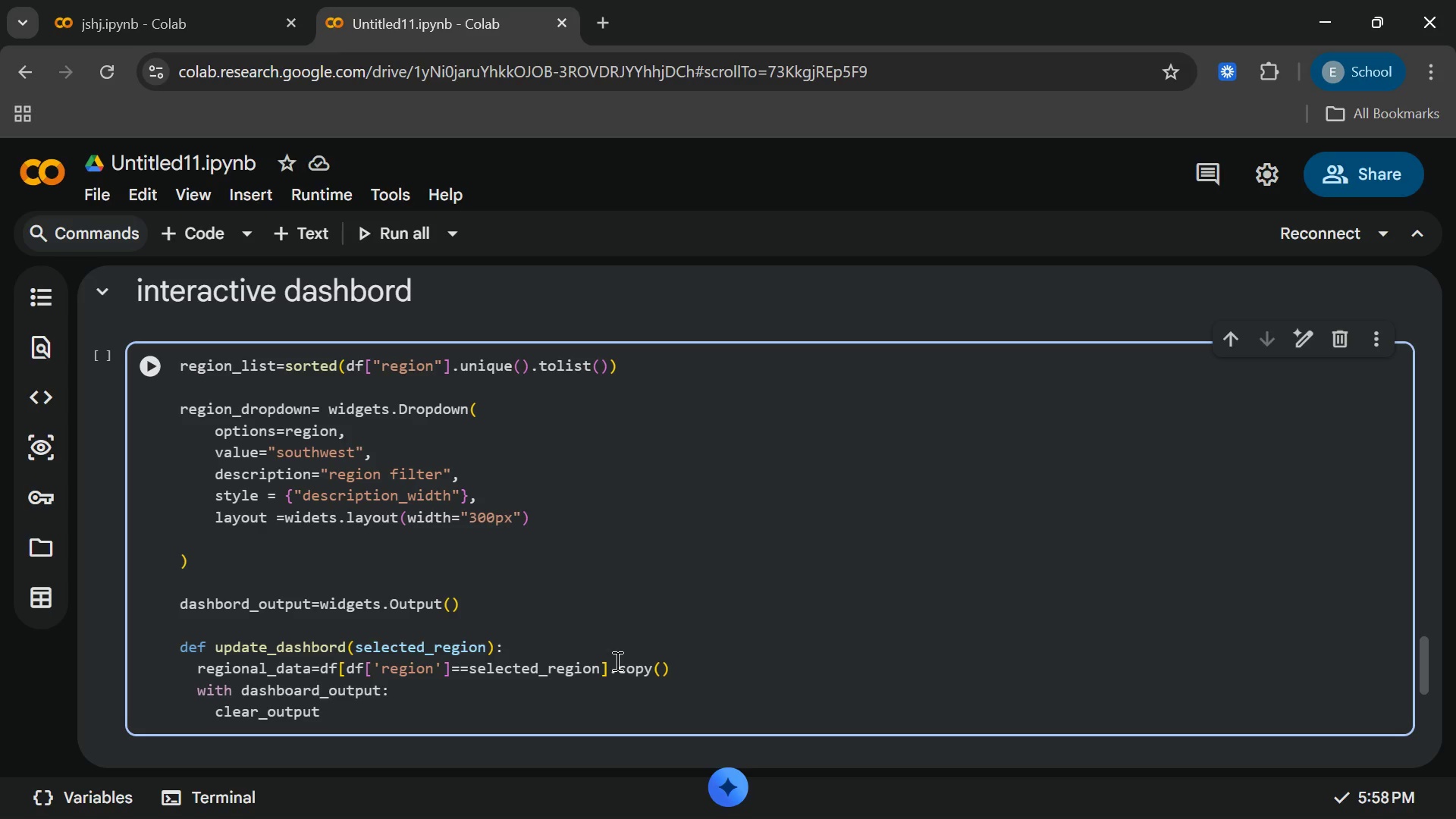 
wait(6.05)
 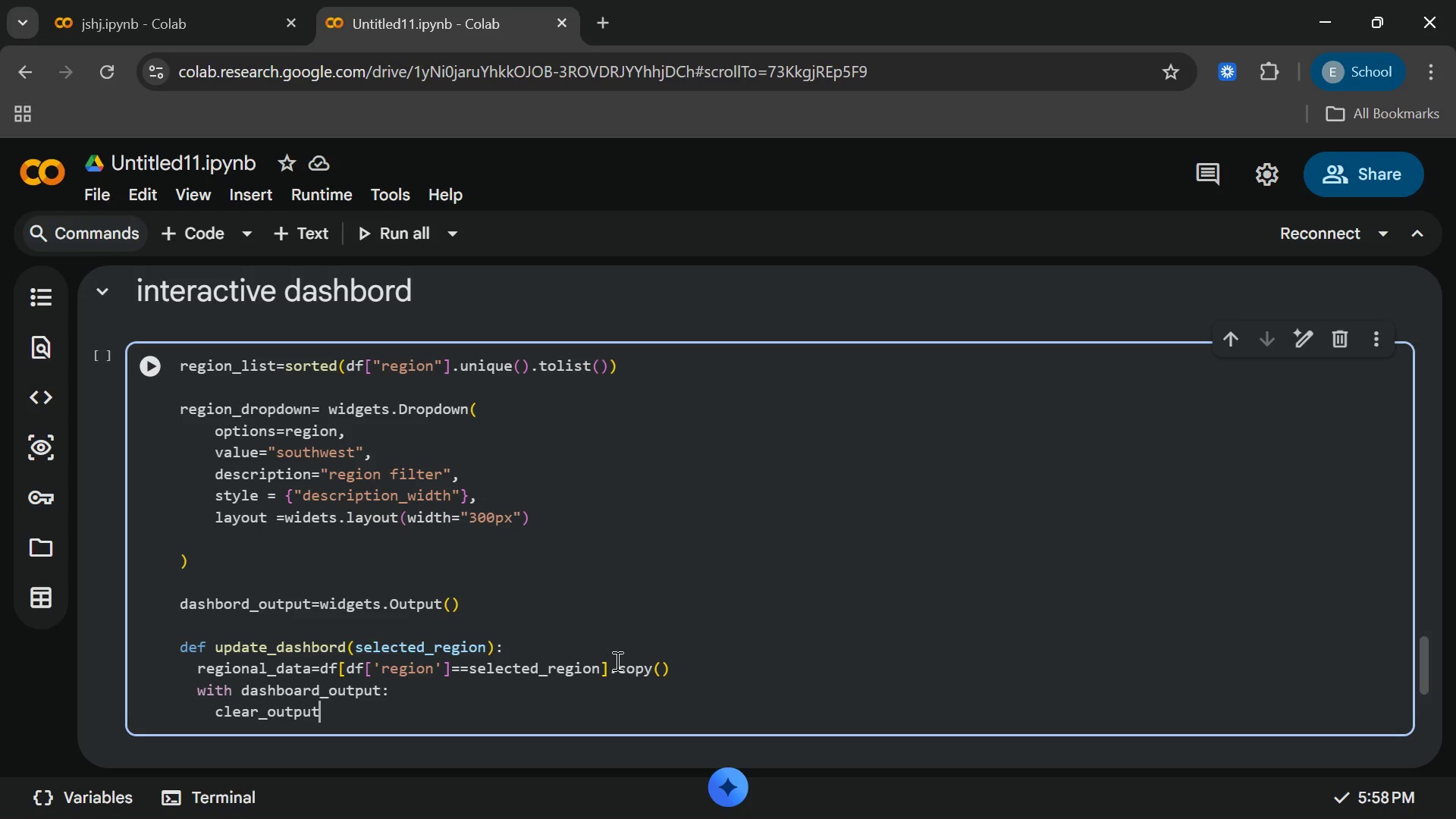 
type((wait=true)
 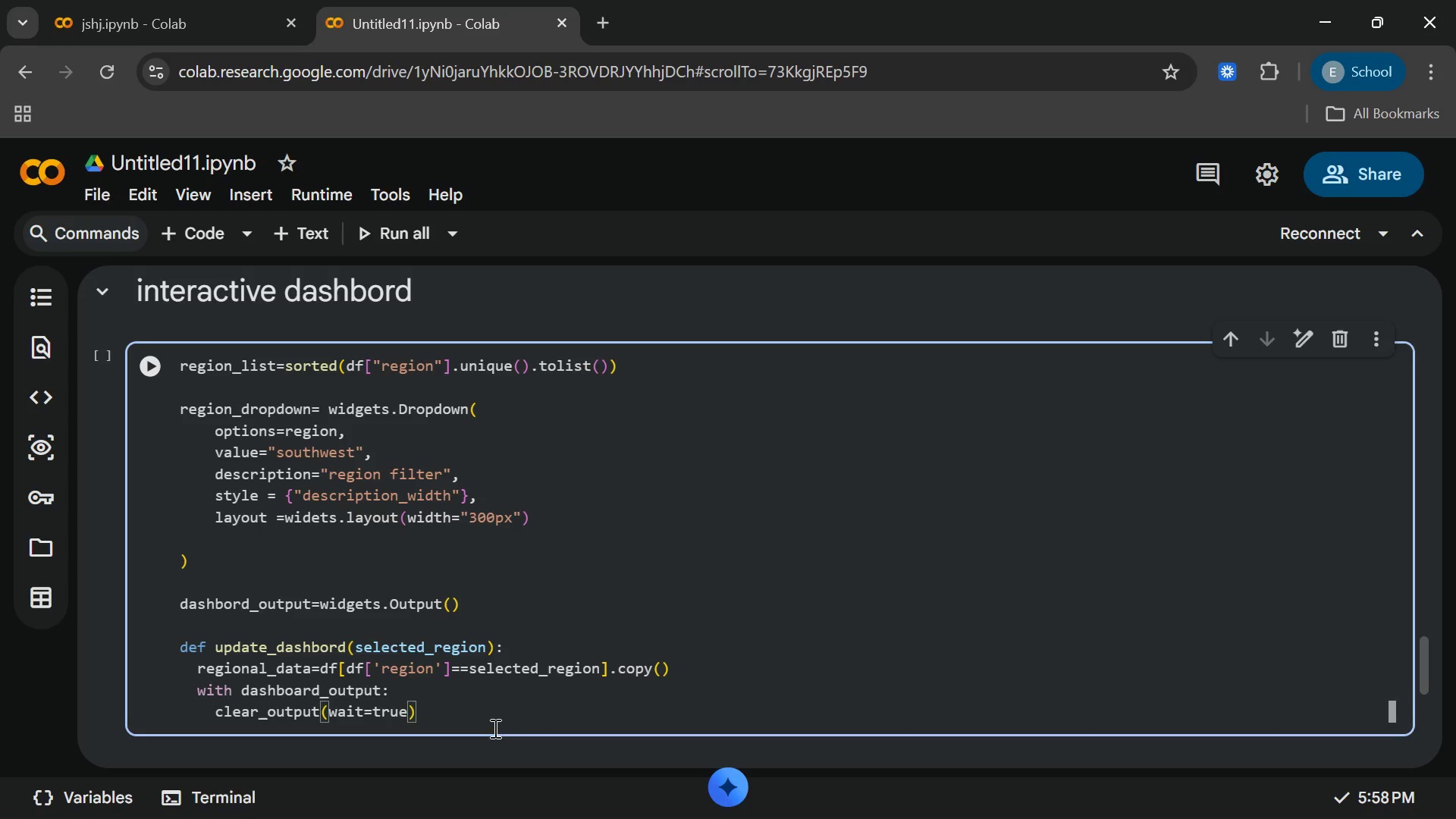 
left_click([384, 715])
 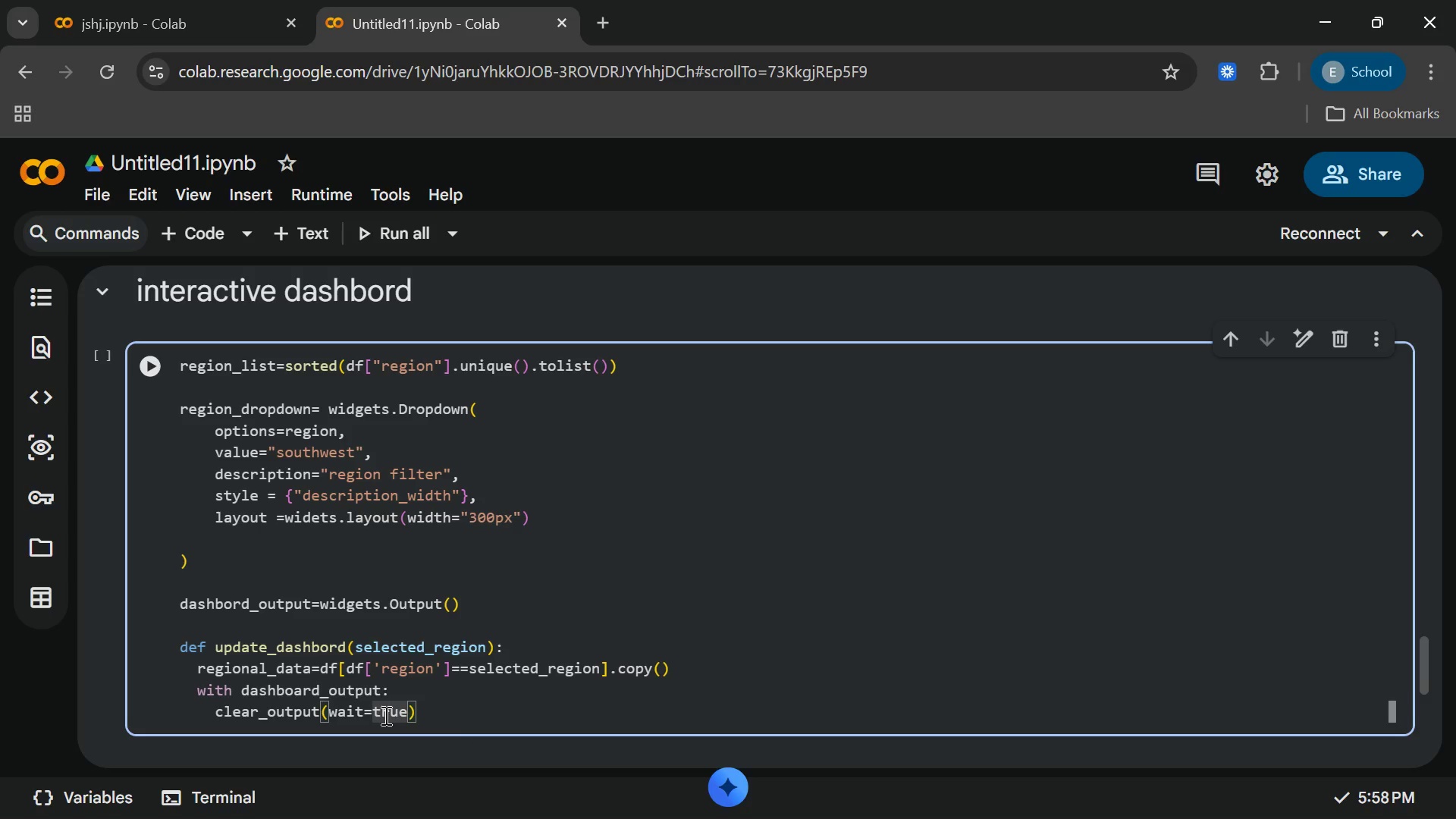 
key(Backspace)
 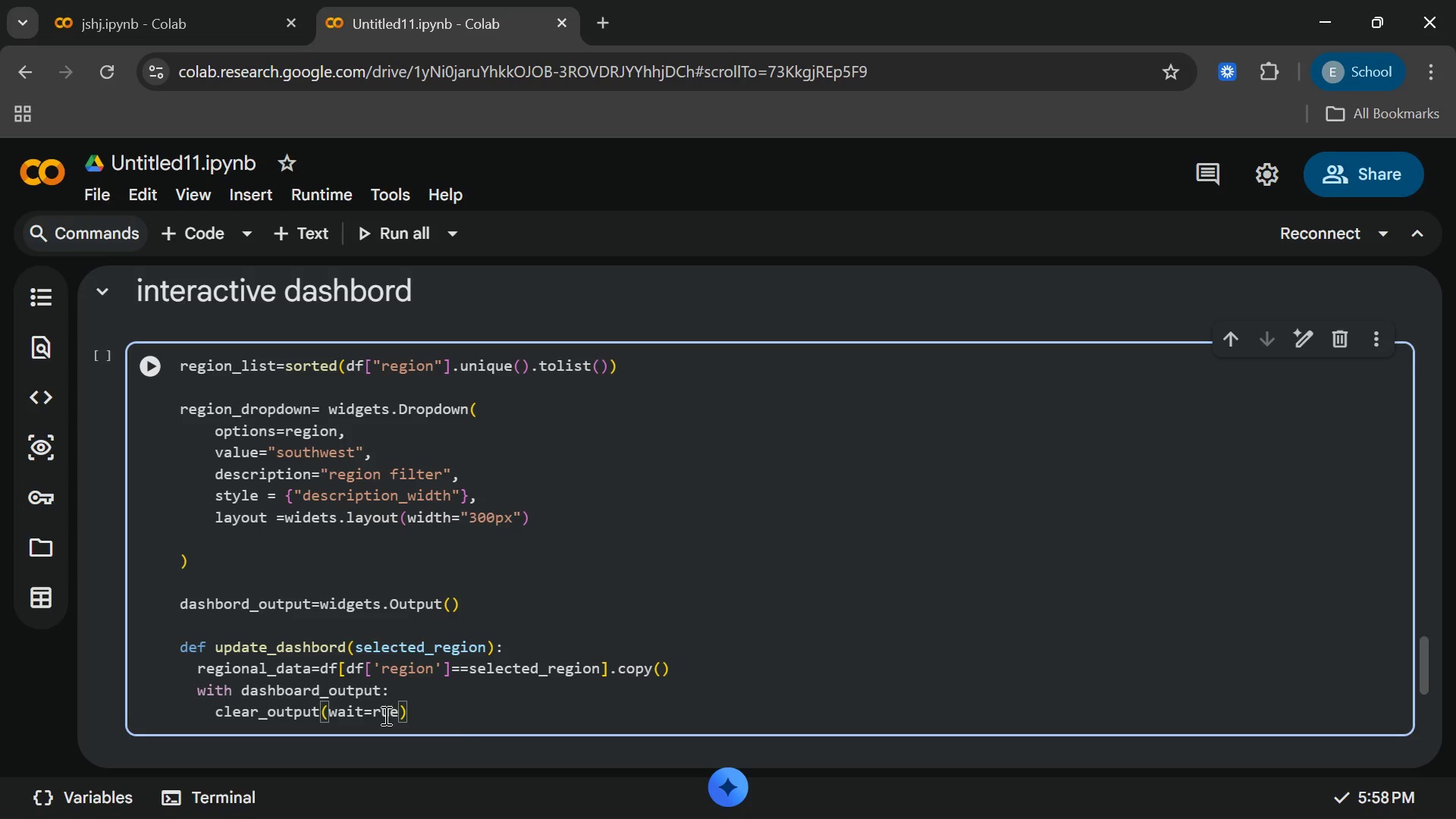 
key(Shift+T)
 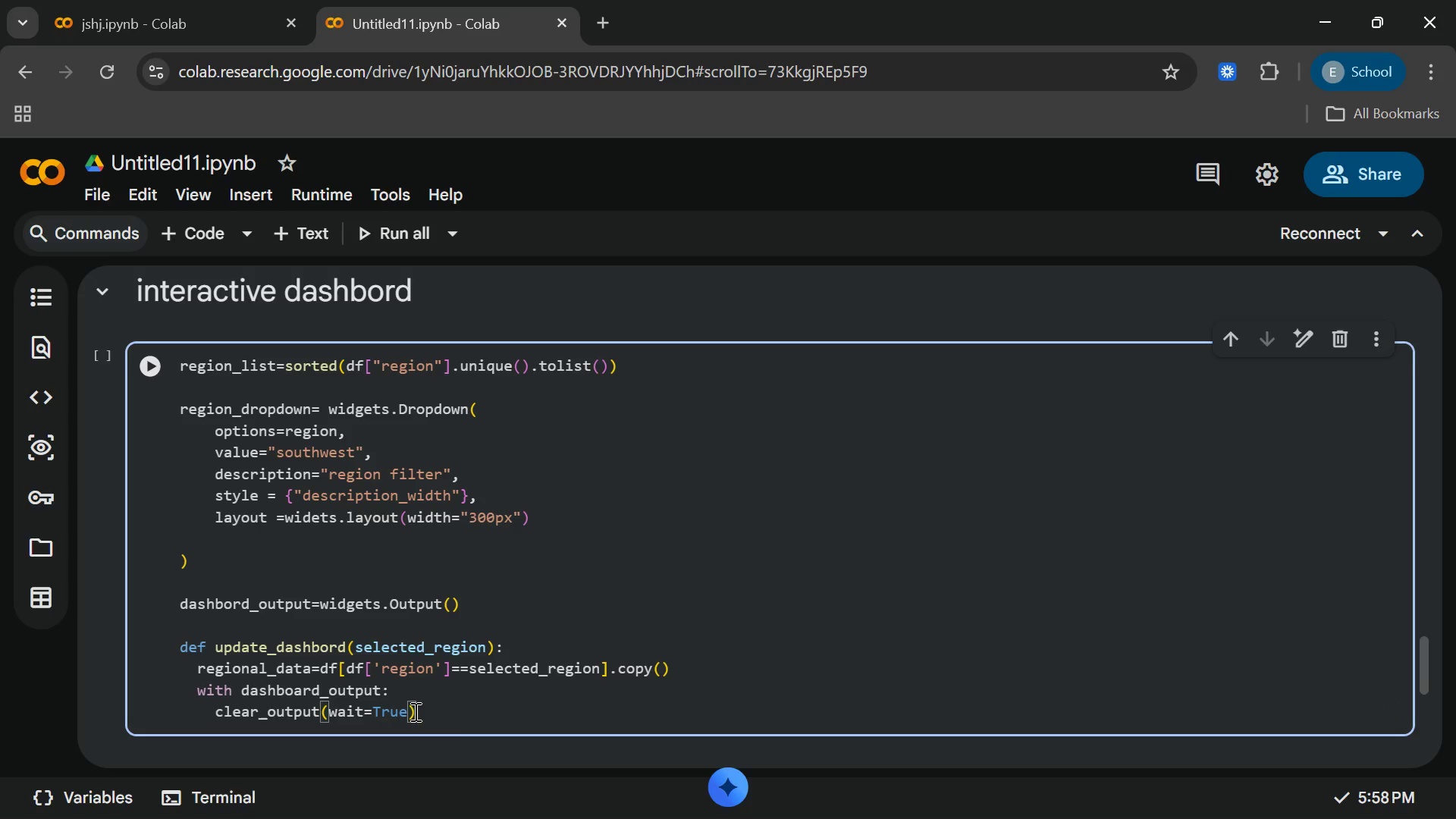 
left_click([414, 711])
 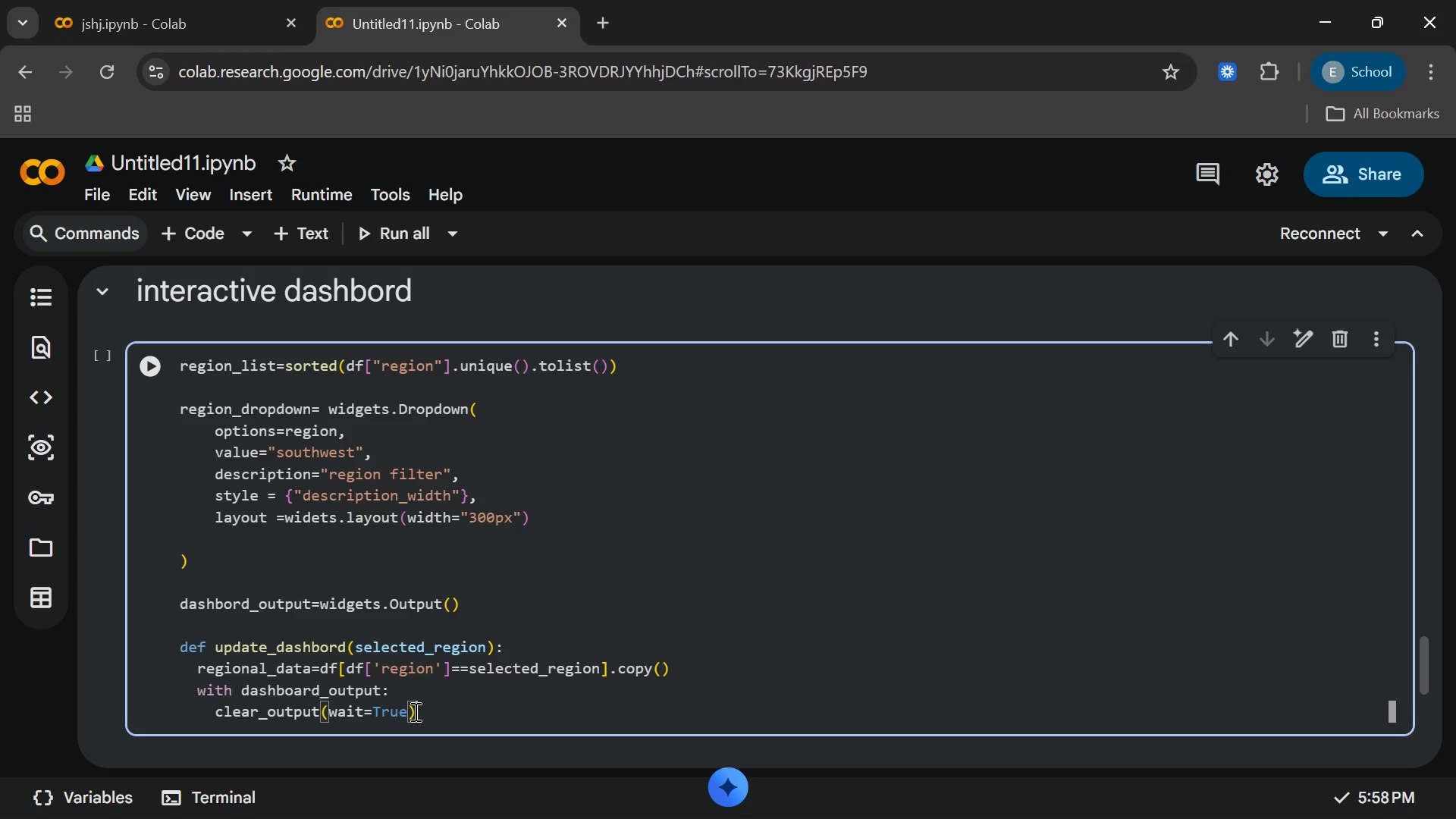 
key(Enter)
 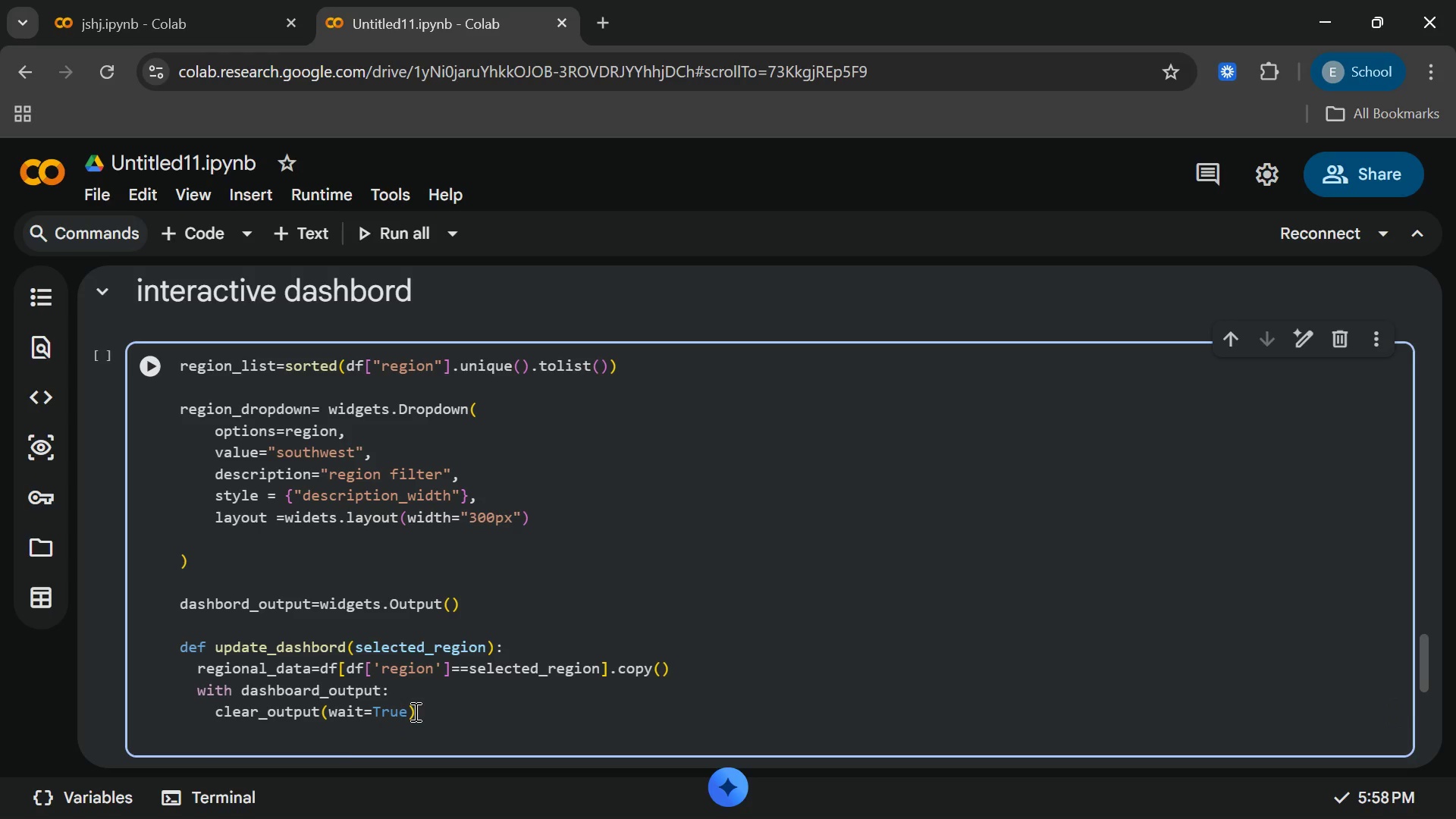 
type(fig)
 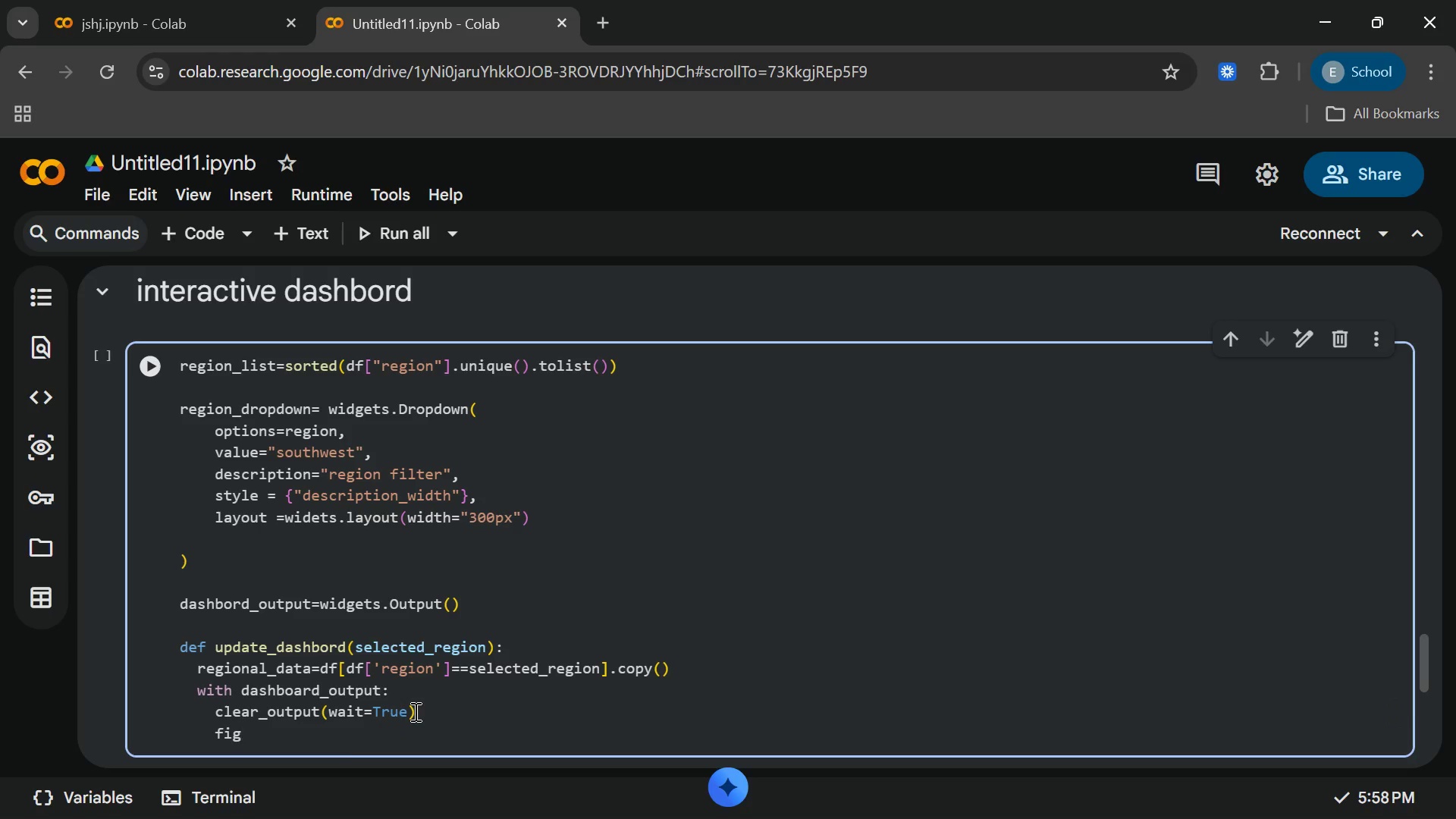 
type(,axes)
 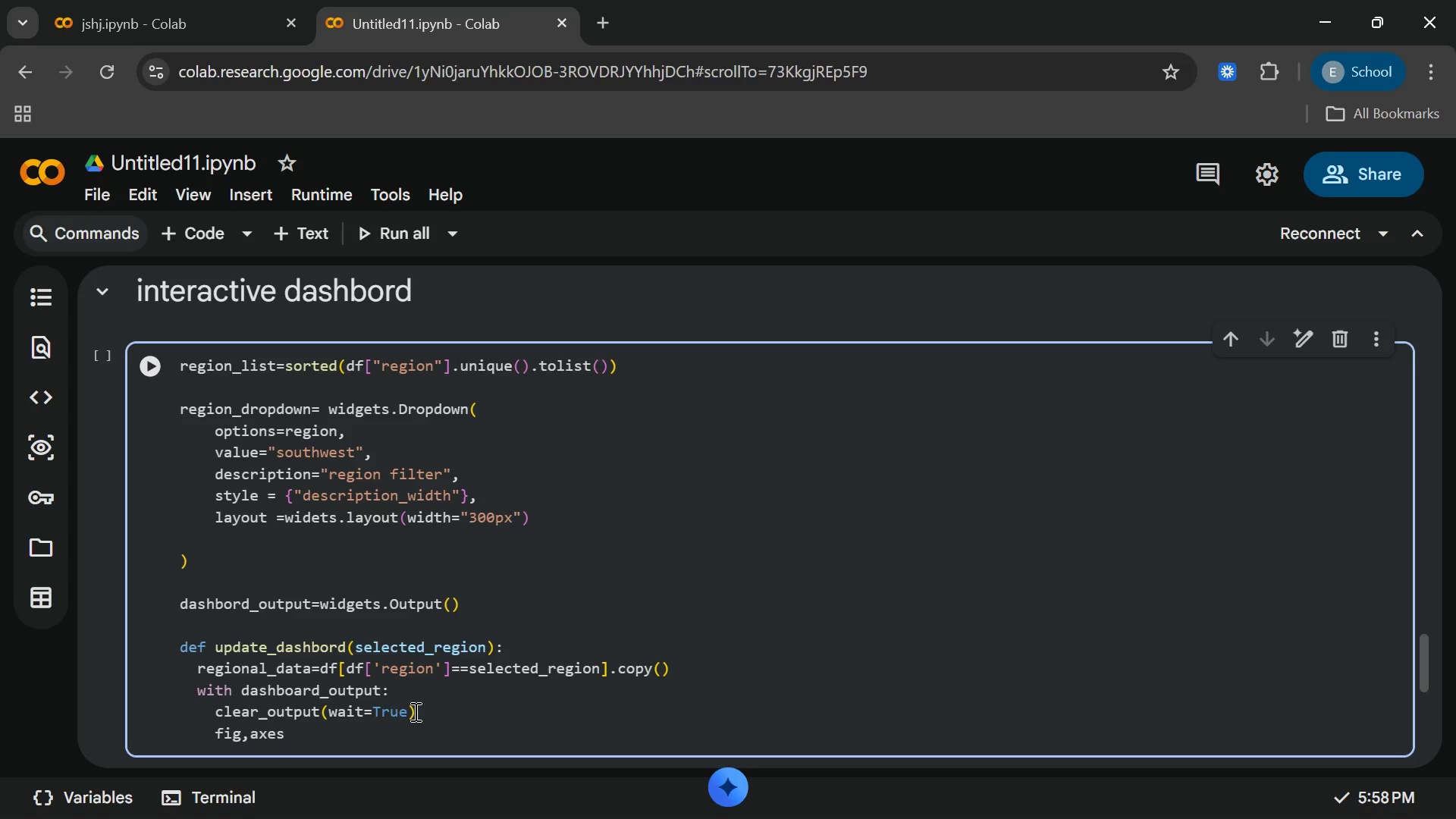 
key(Space)
 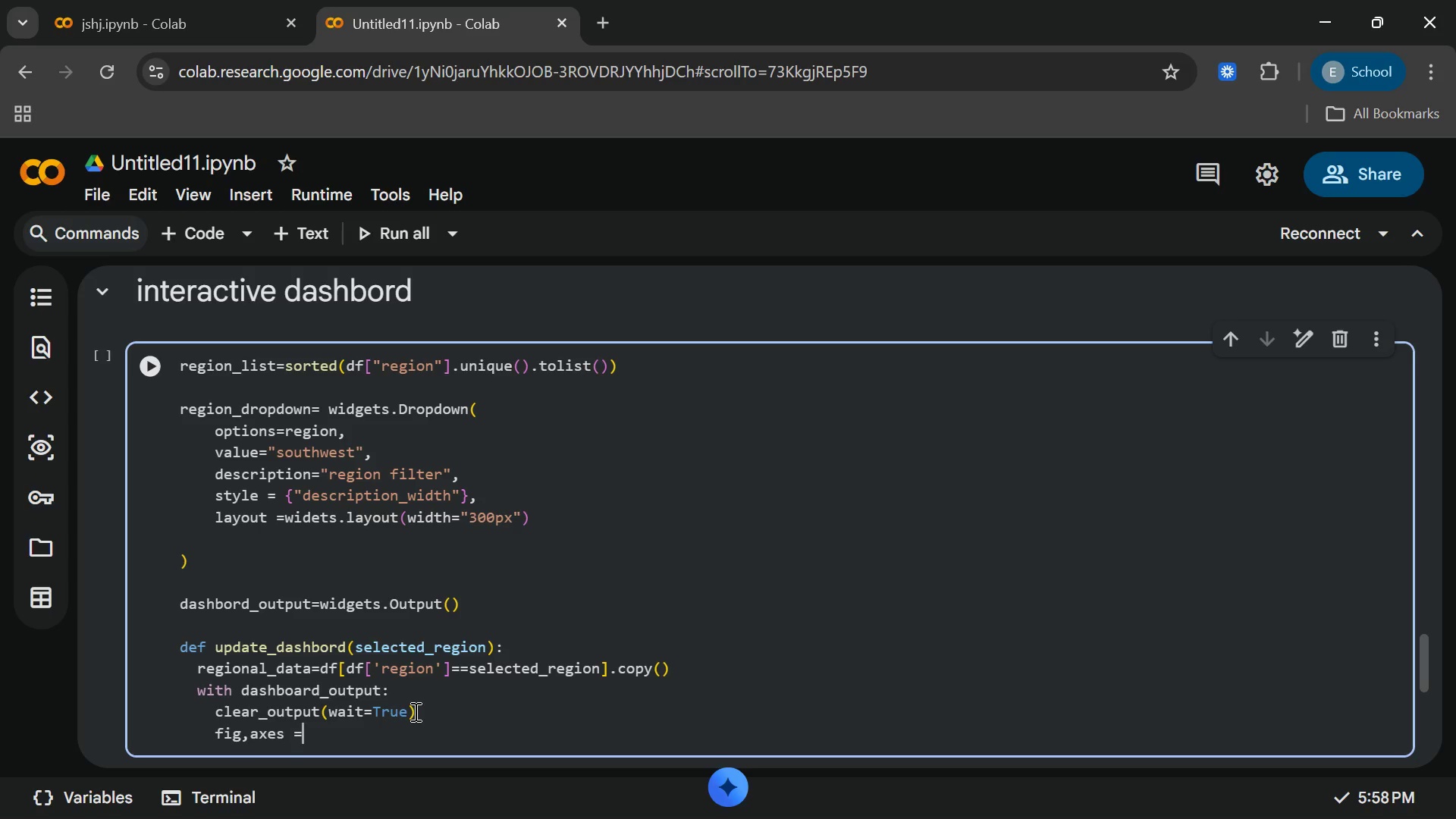 
key(Equal)
 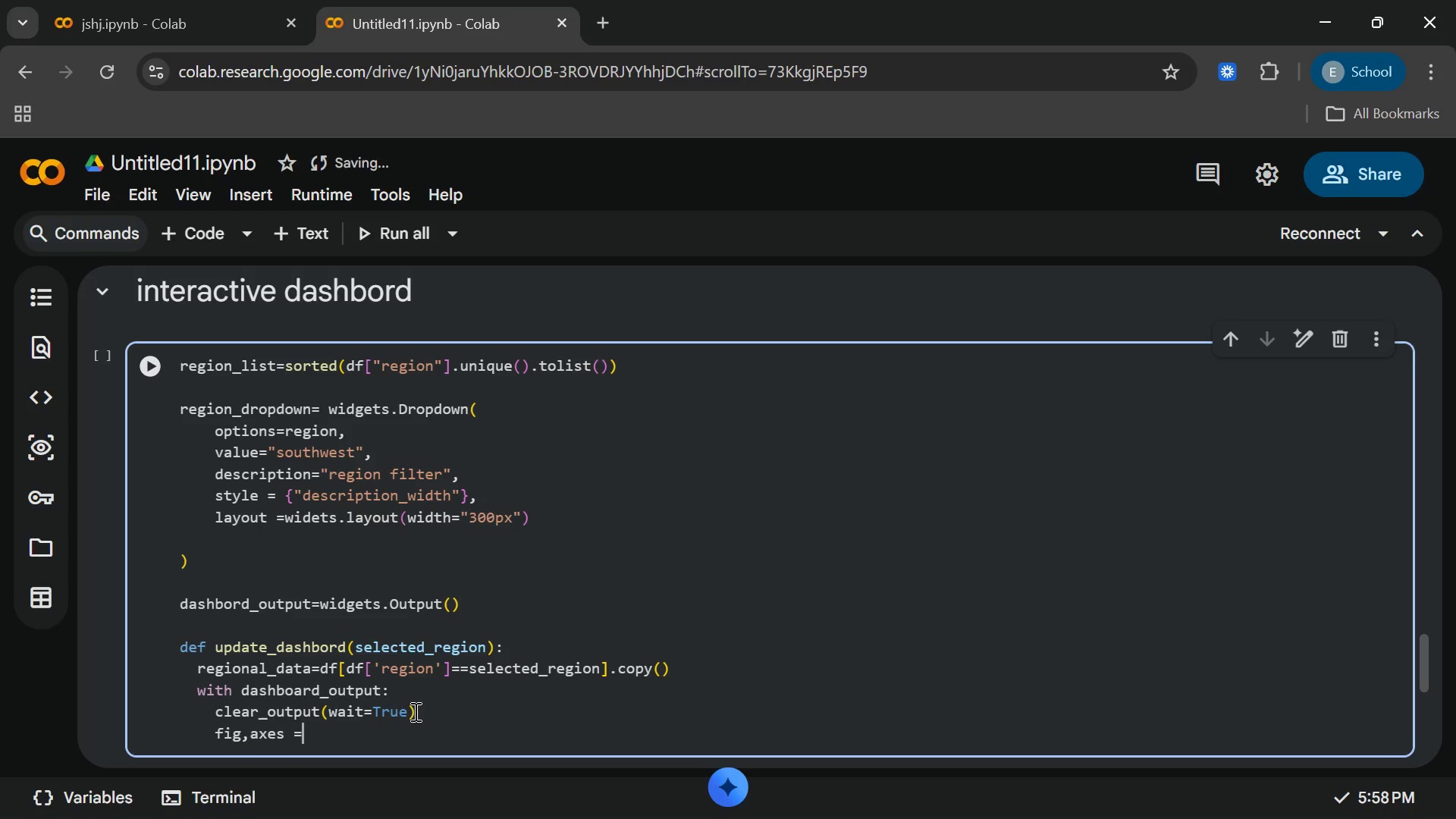 
type( plt.subplots()
 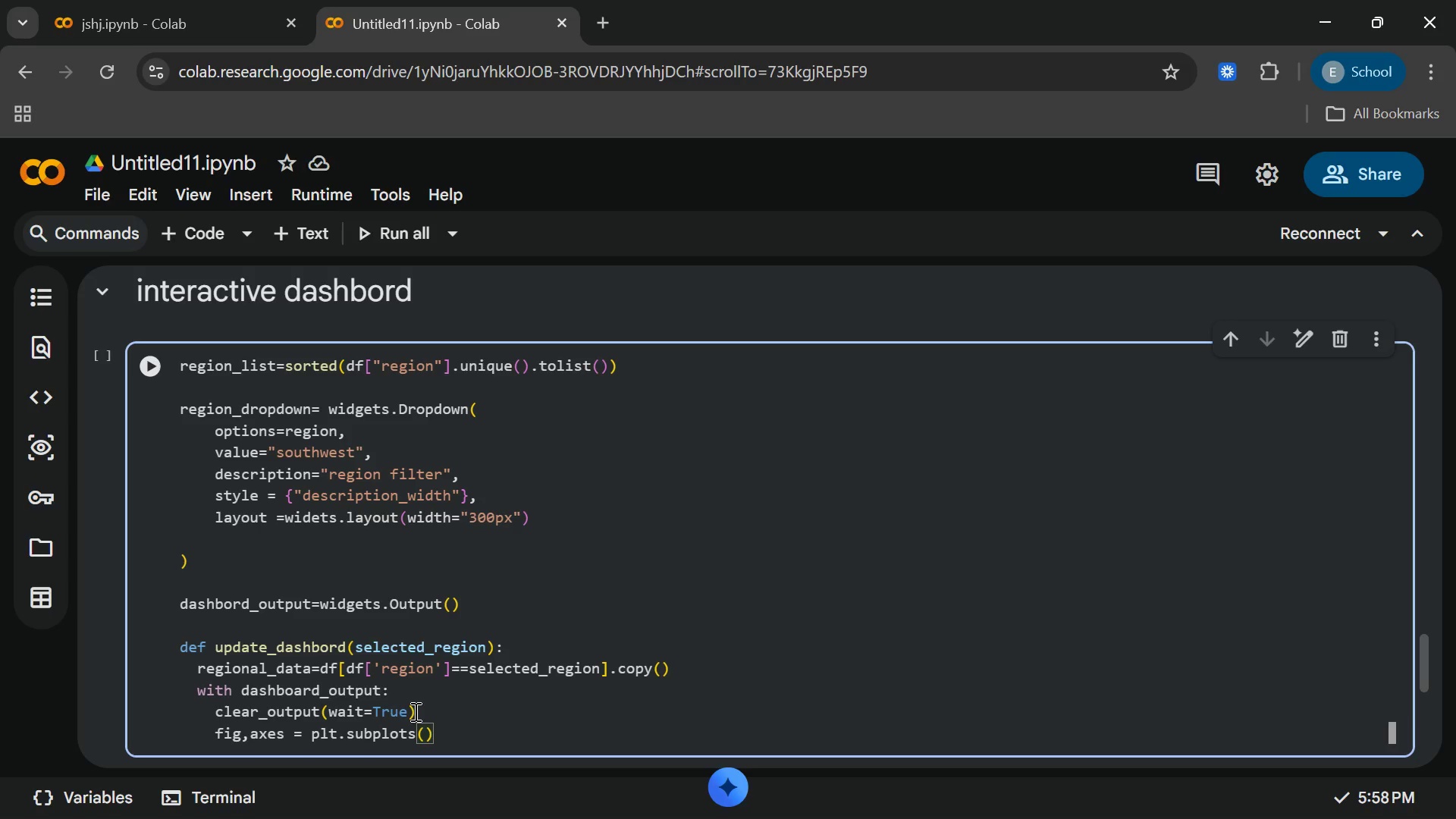 
wait(6.42)
 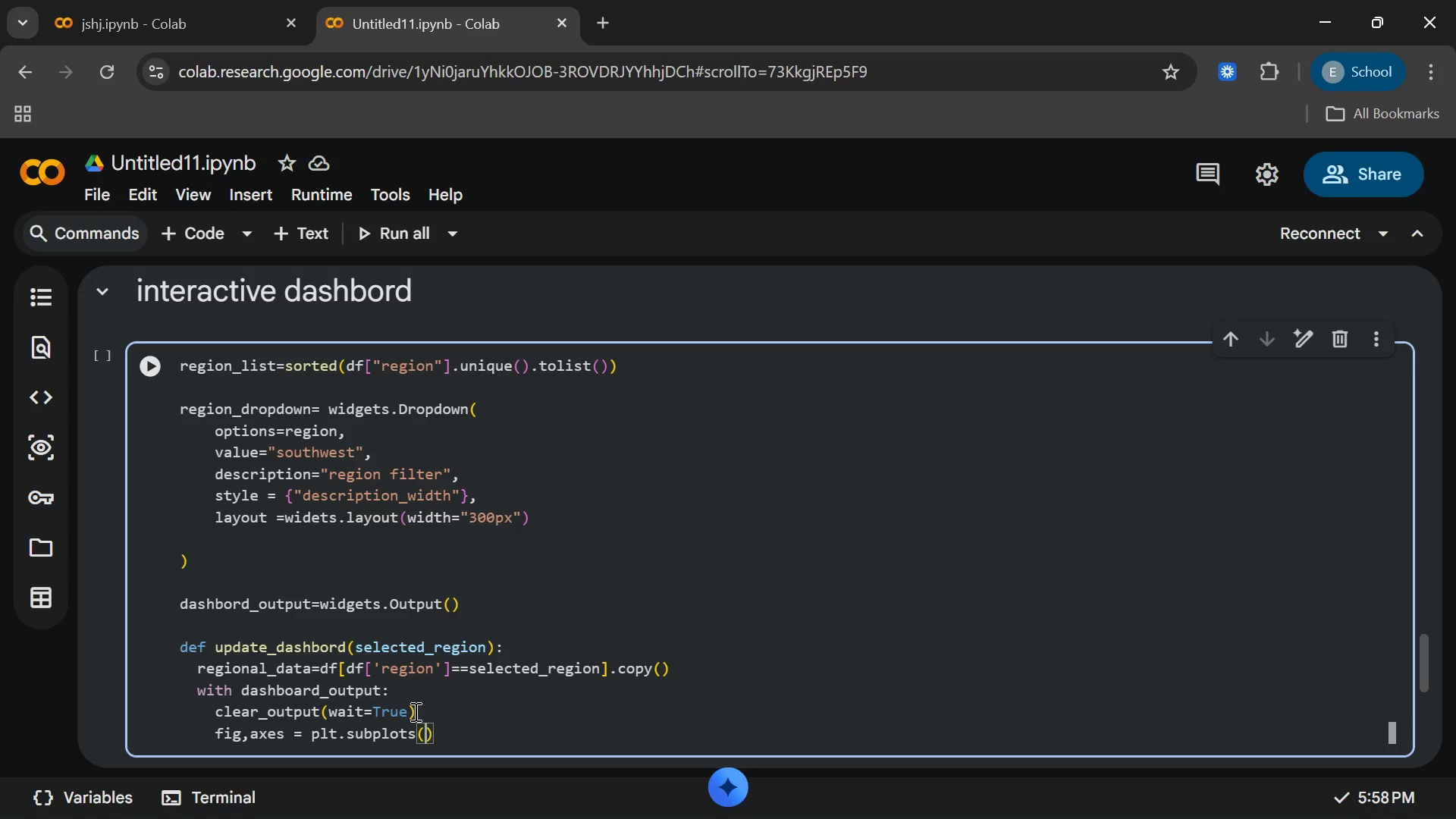 
left_click([1291, 786])
 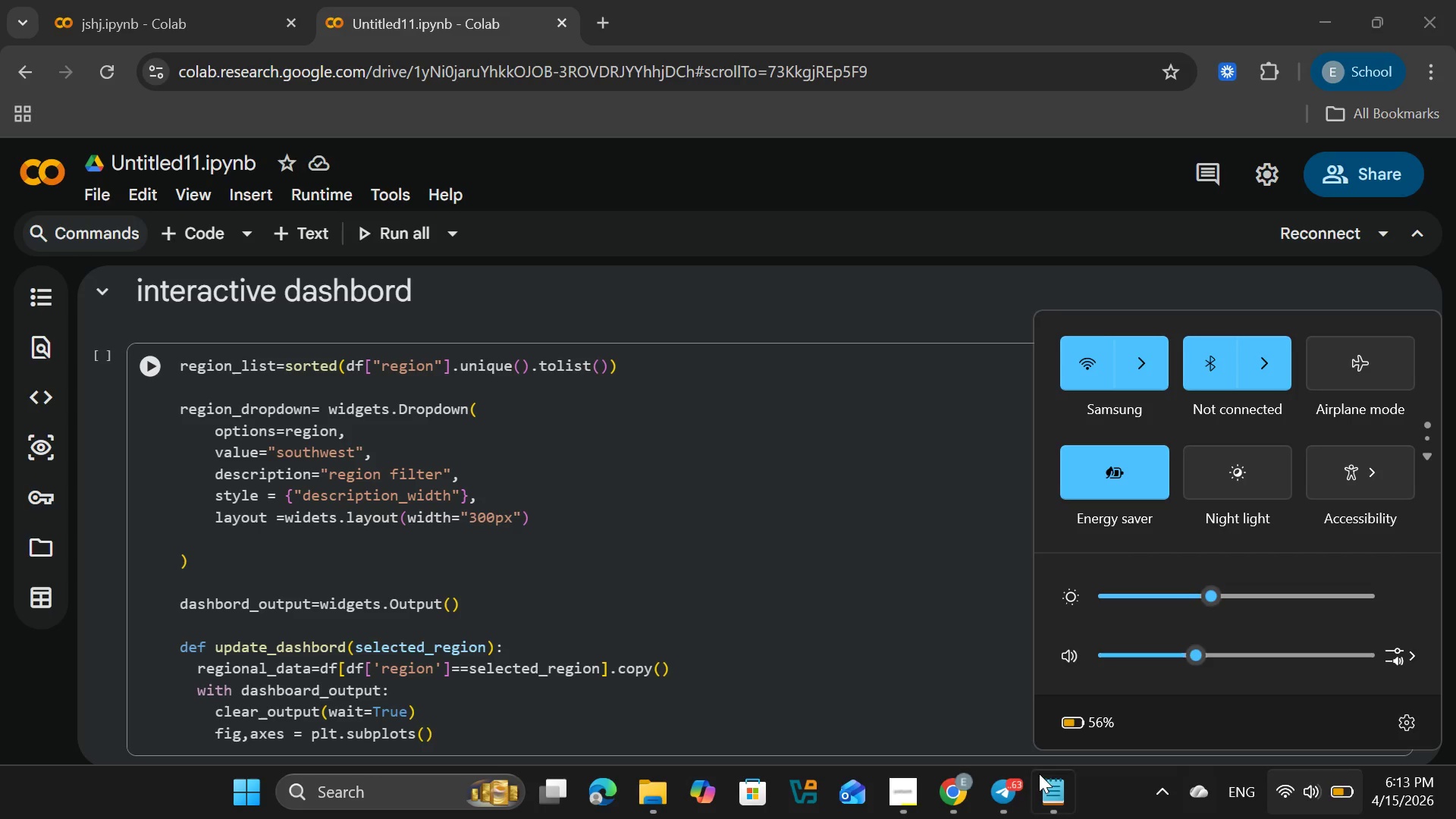 
left_click([916, 784])